 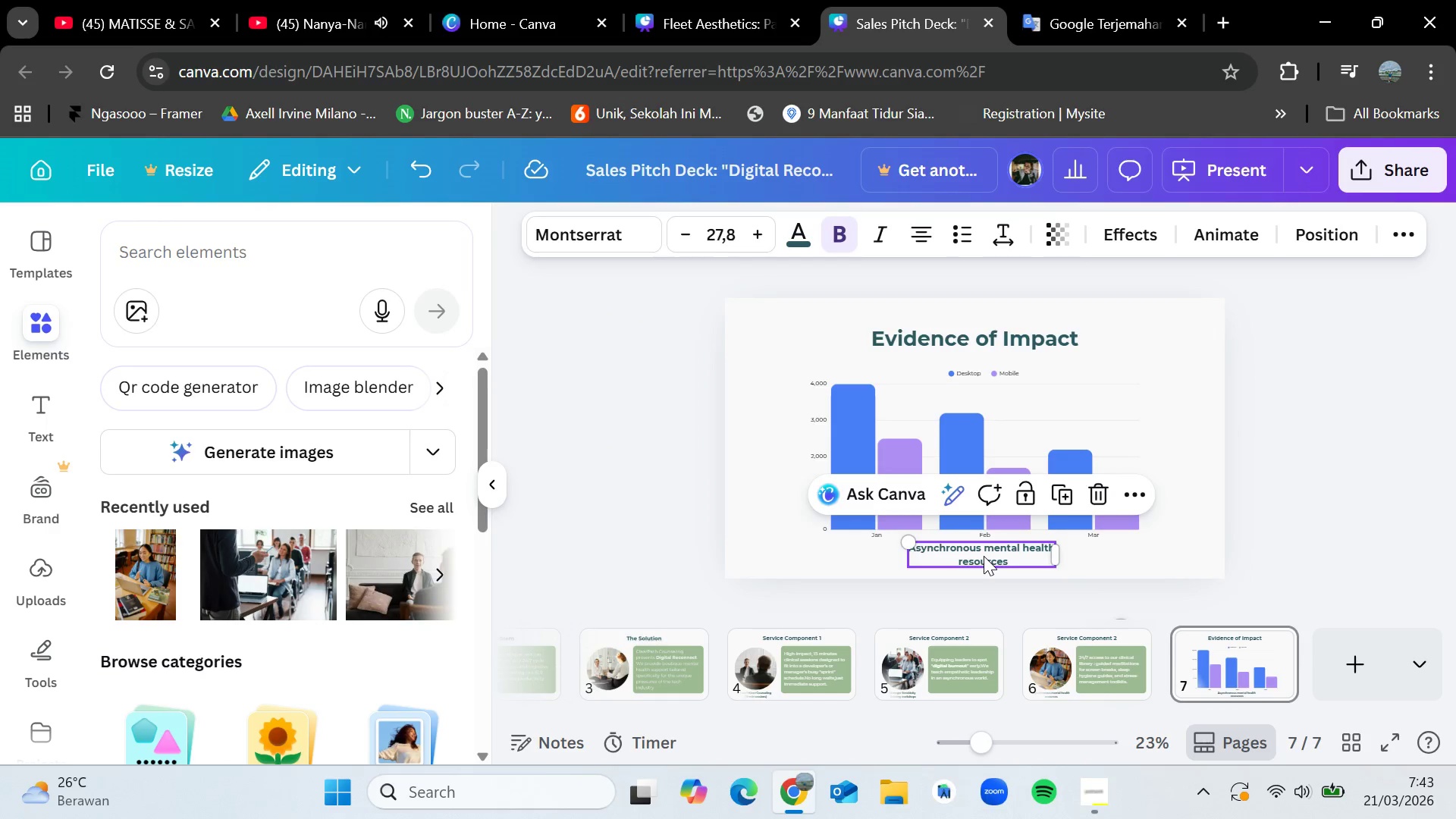 
hold_key(key=ControlLeft, duration=0.39)
left_click([984, 556])
 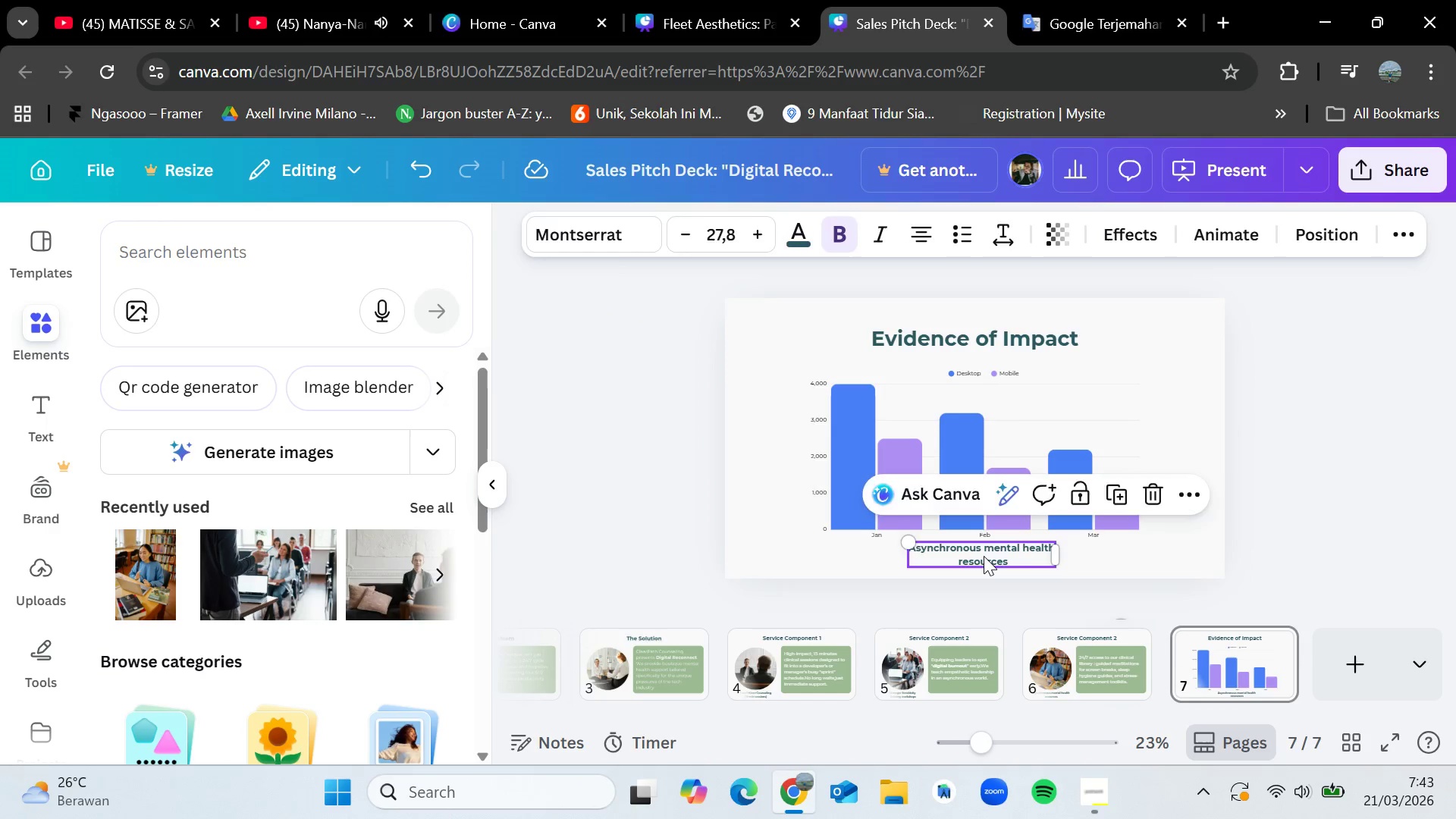 
double_click([984, 556])
 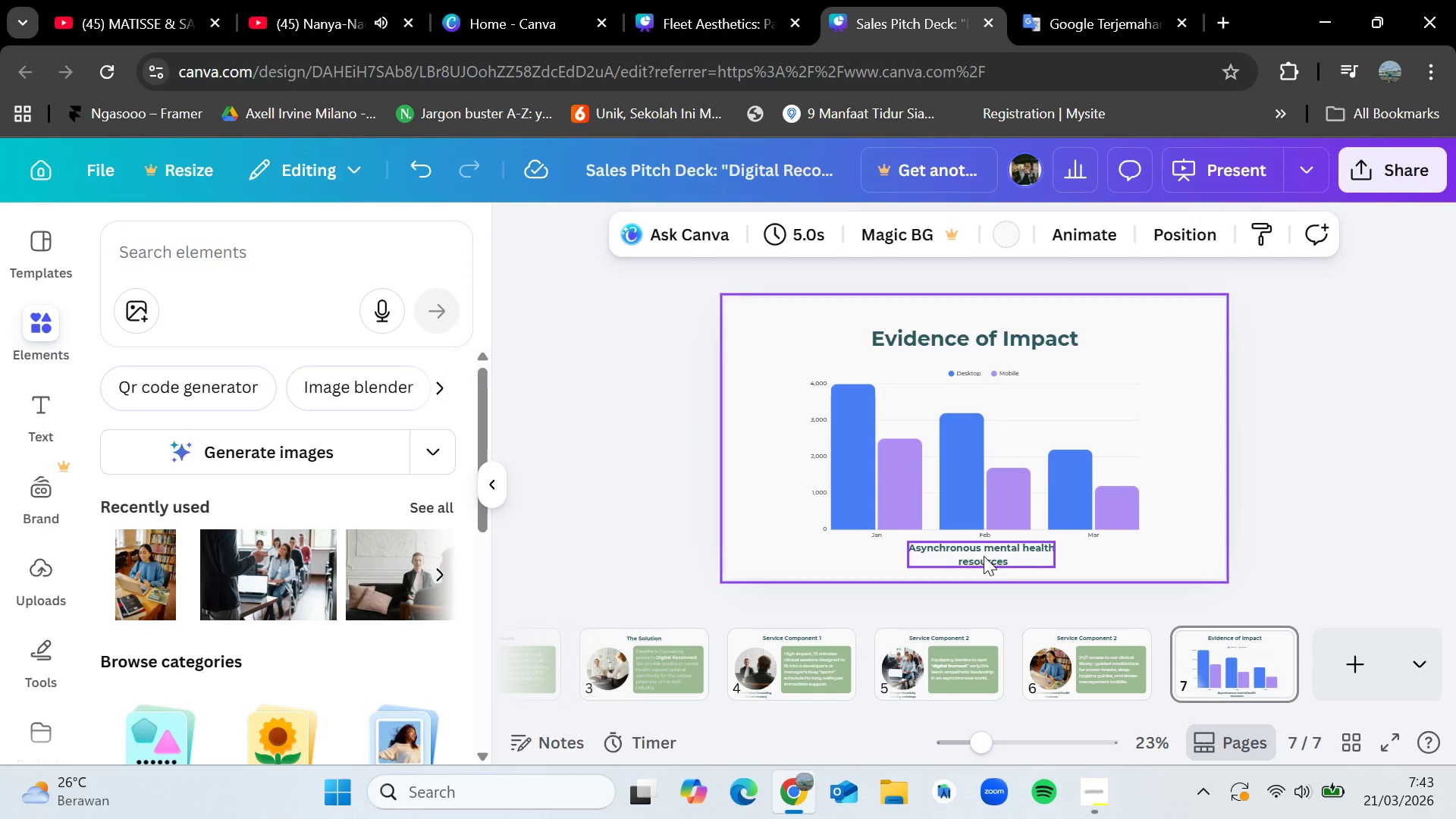 
triple_click([984, 556])
 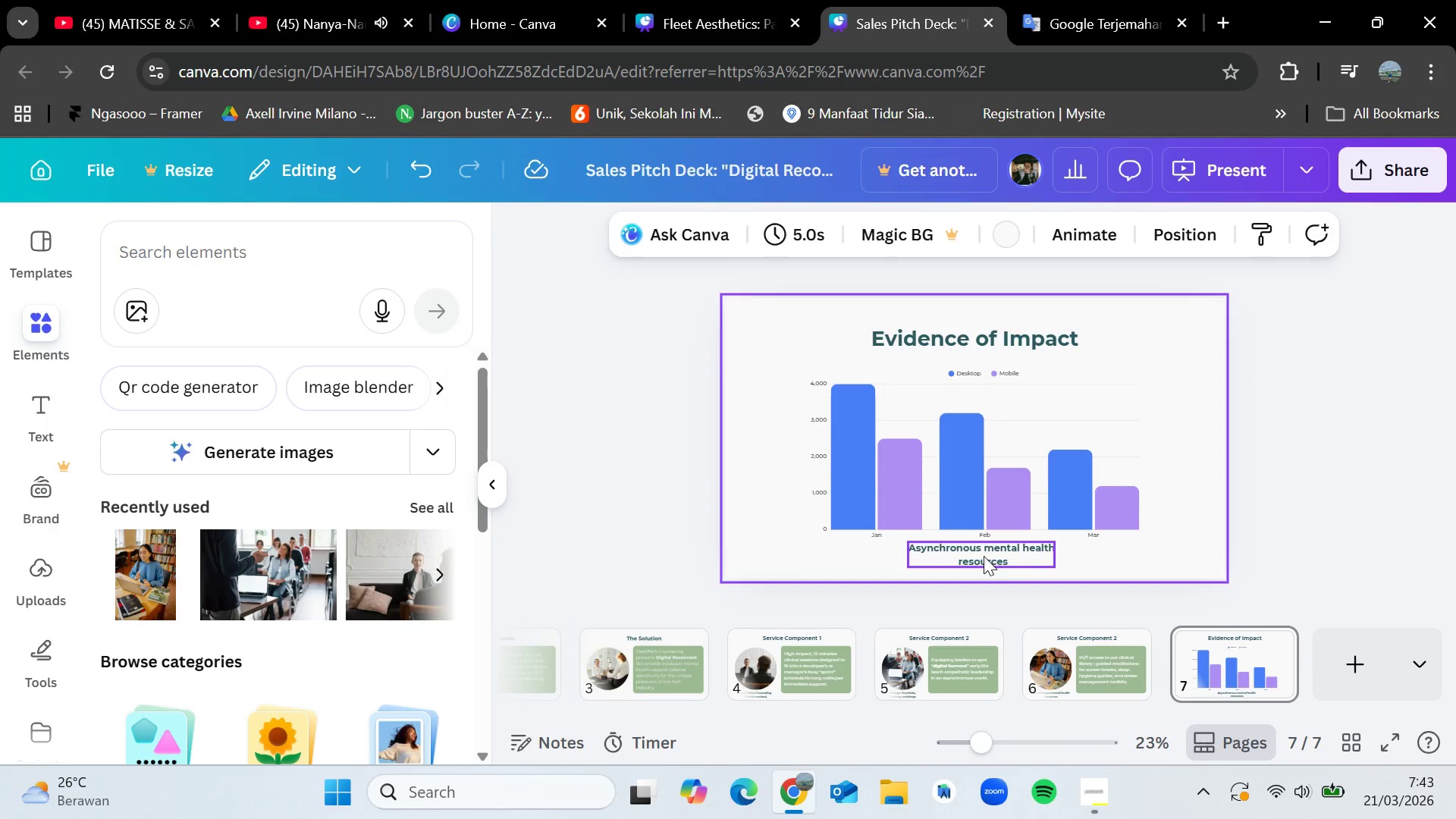 
triple_click([984, 556])
 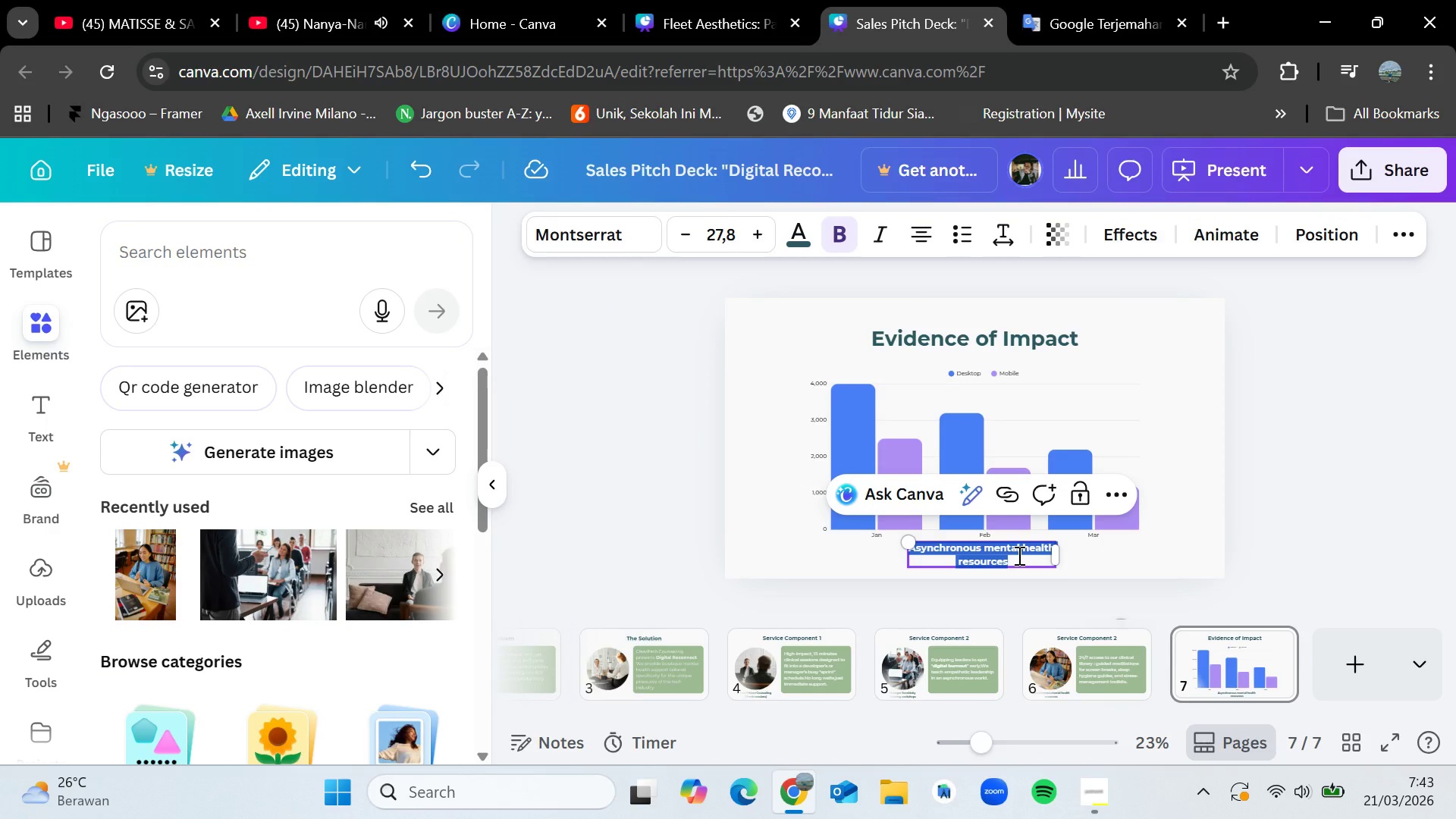 
key(Control+V)
 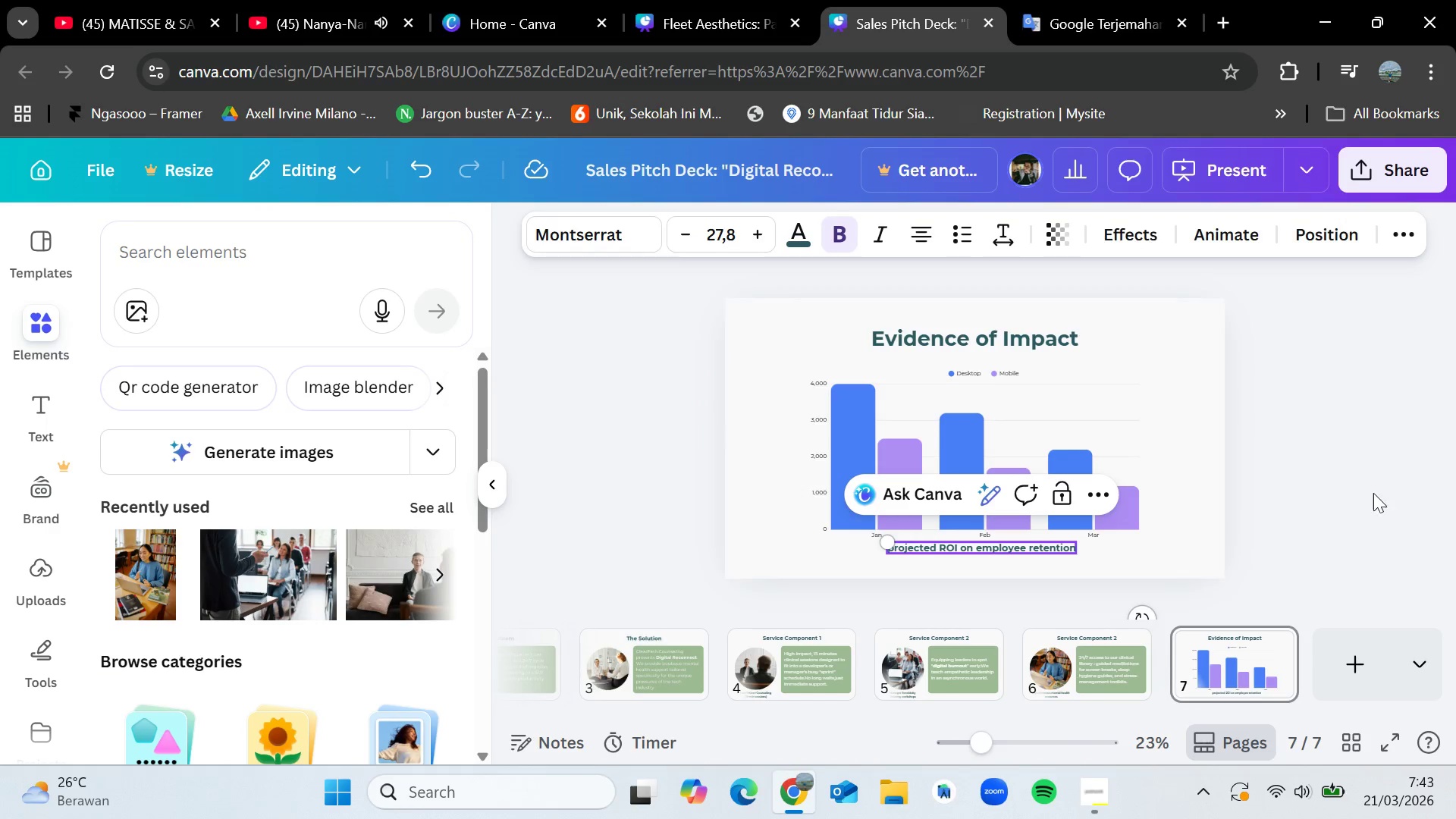 
left_click([1403, 480])
 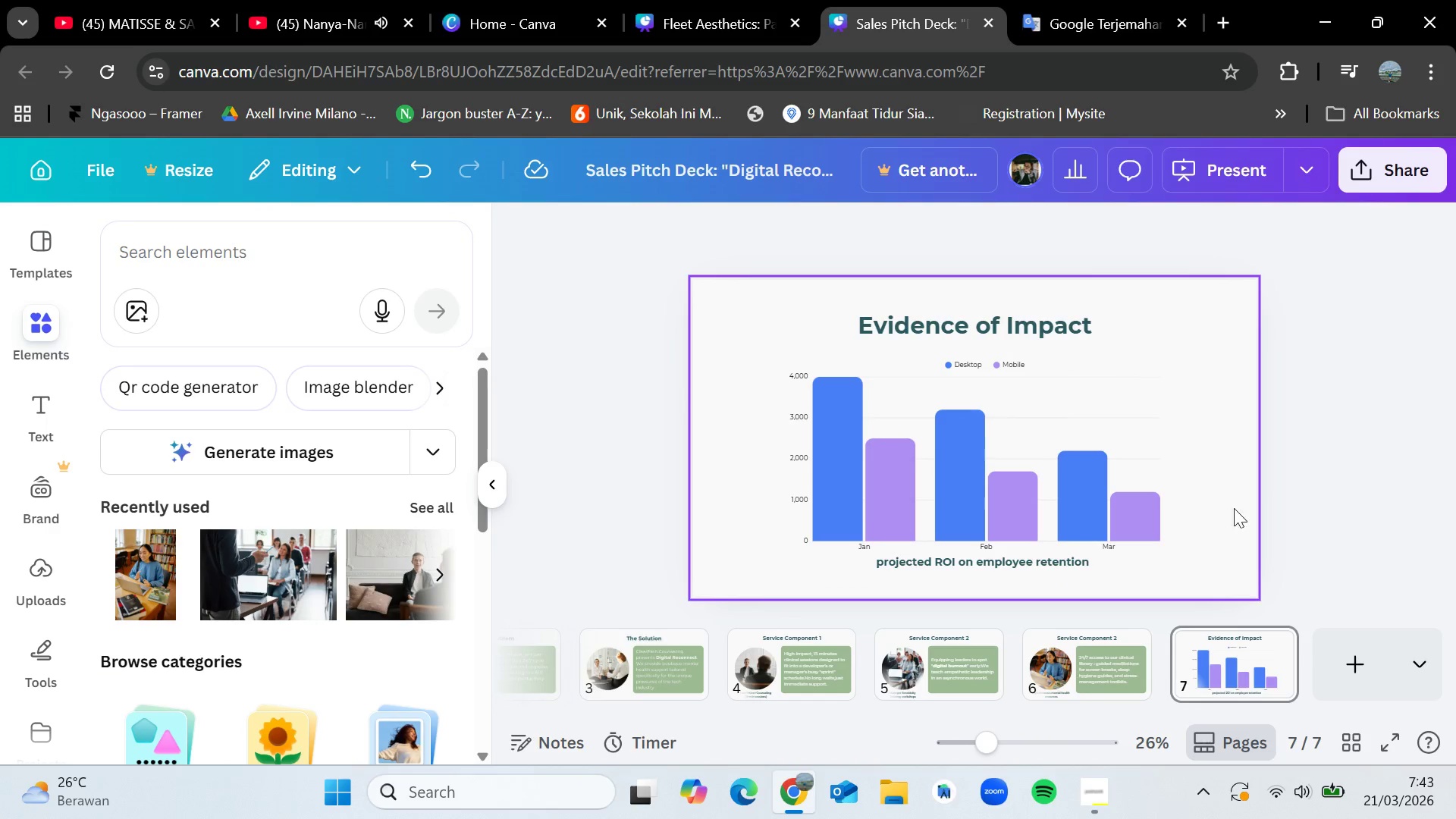 
left_click([1011, 466])
 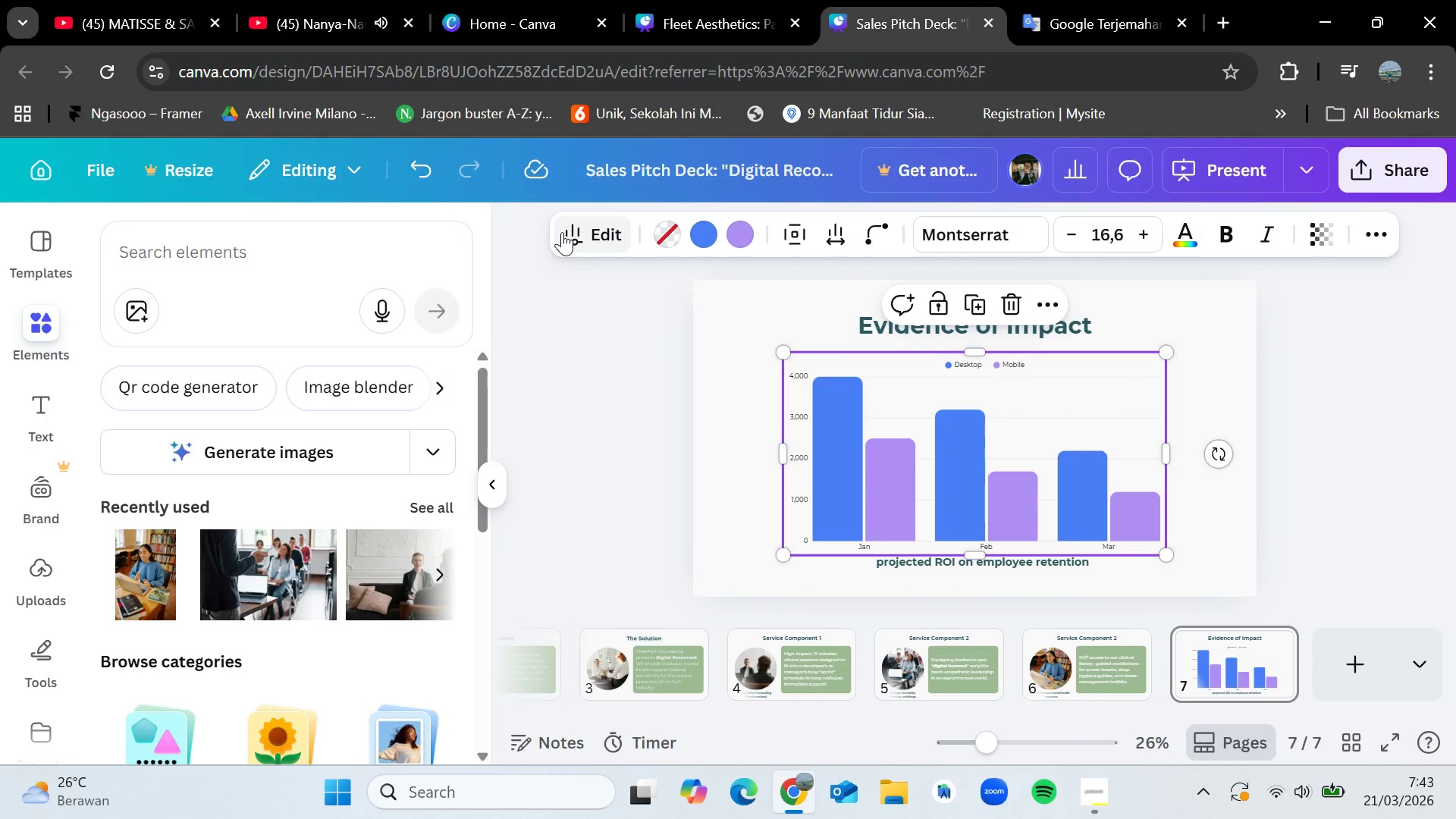 
left_click([585, 243])
 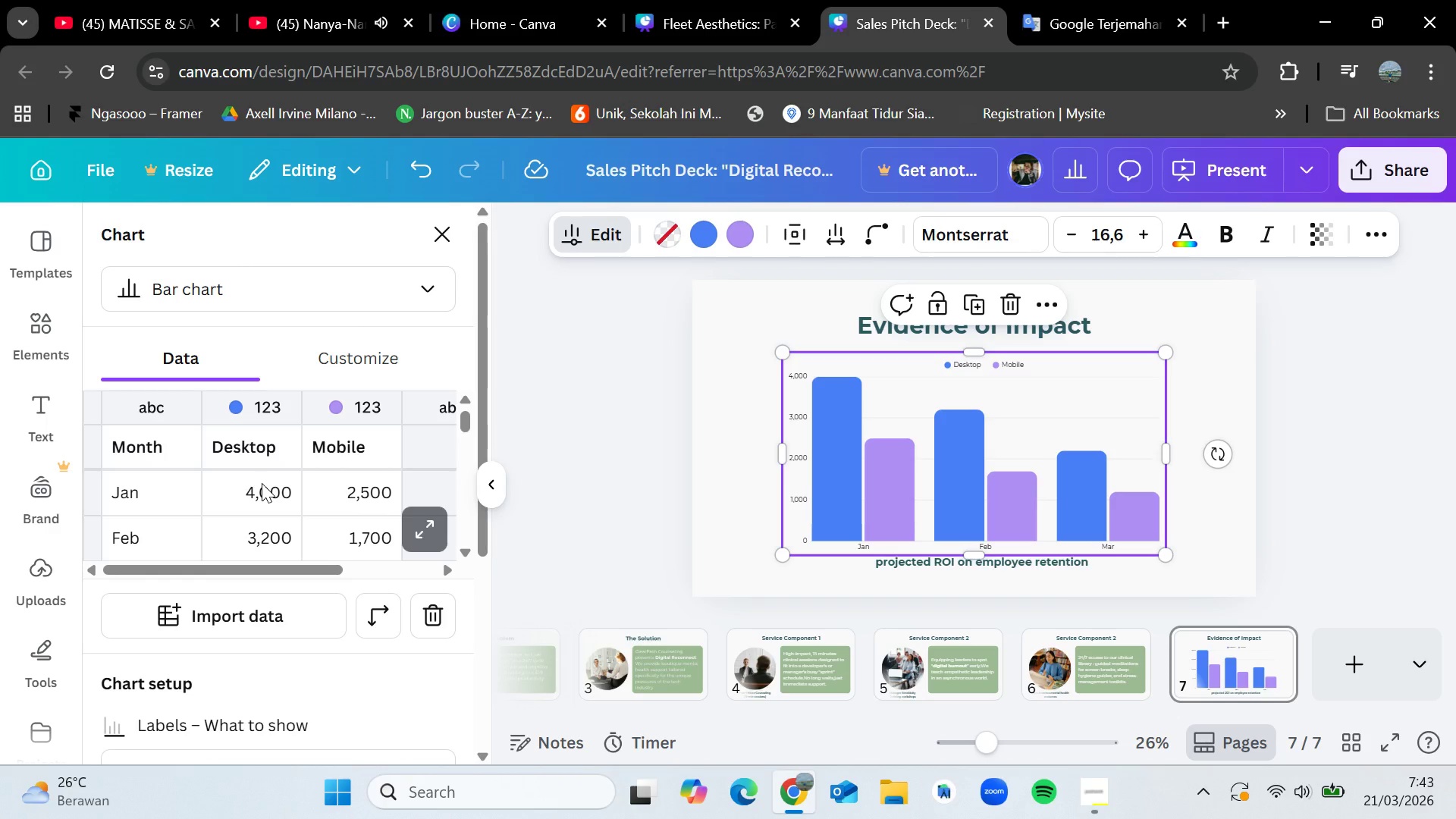 
wait(6.11)
 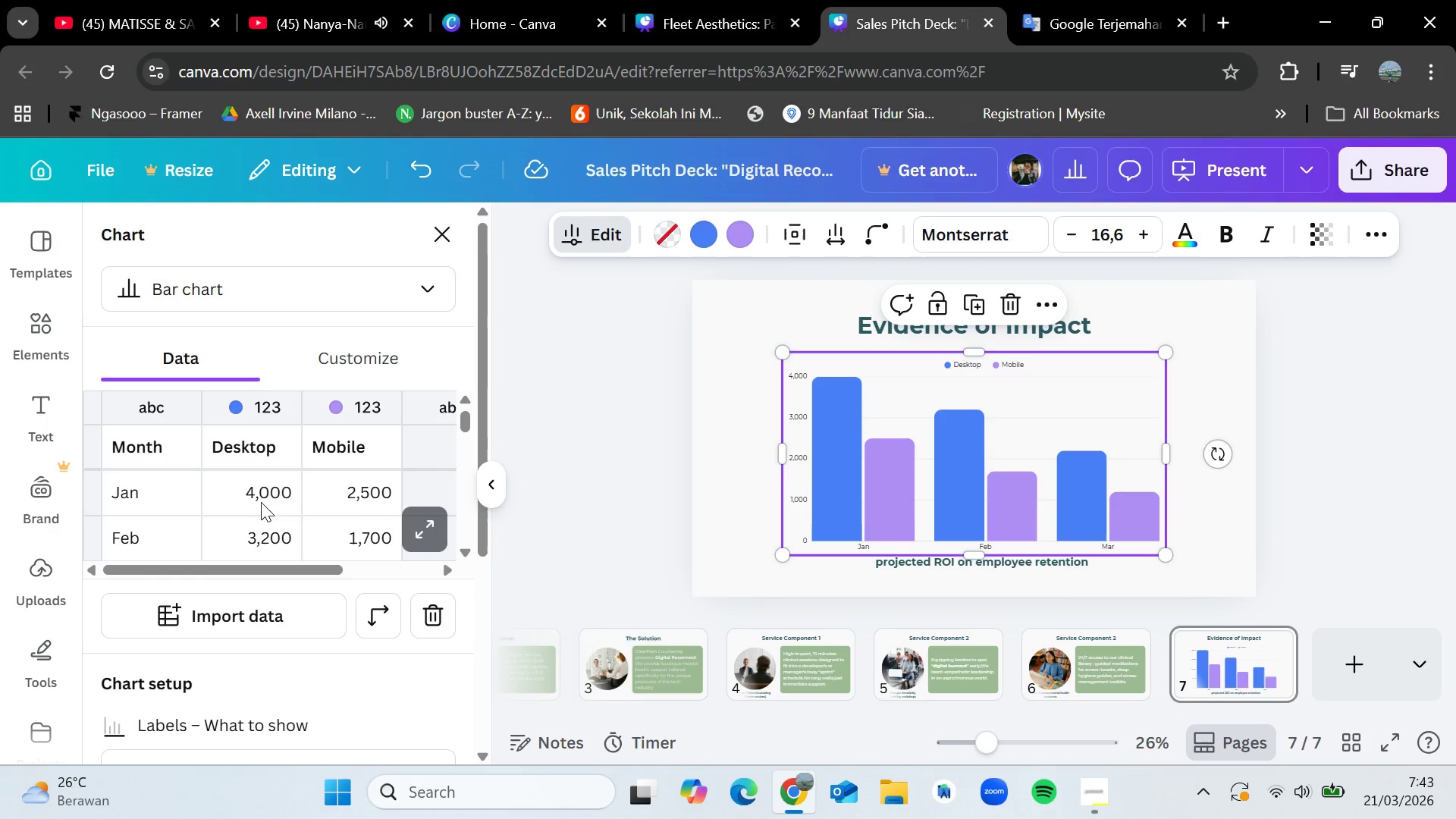 
double_click([274, 438])
 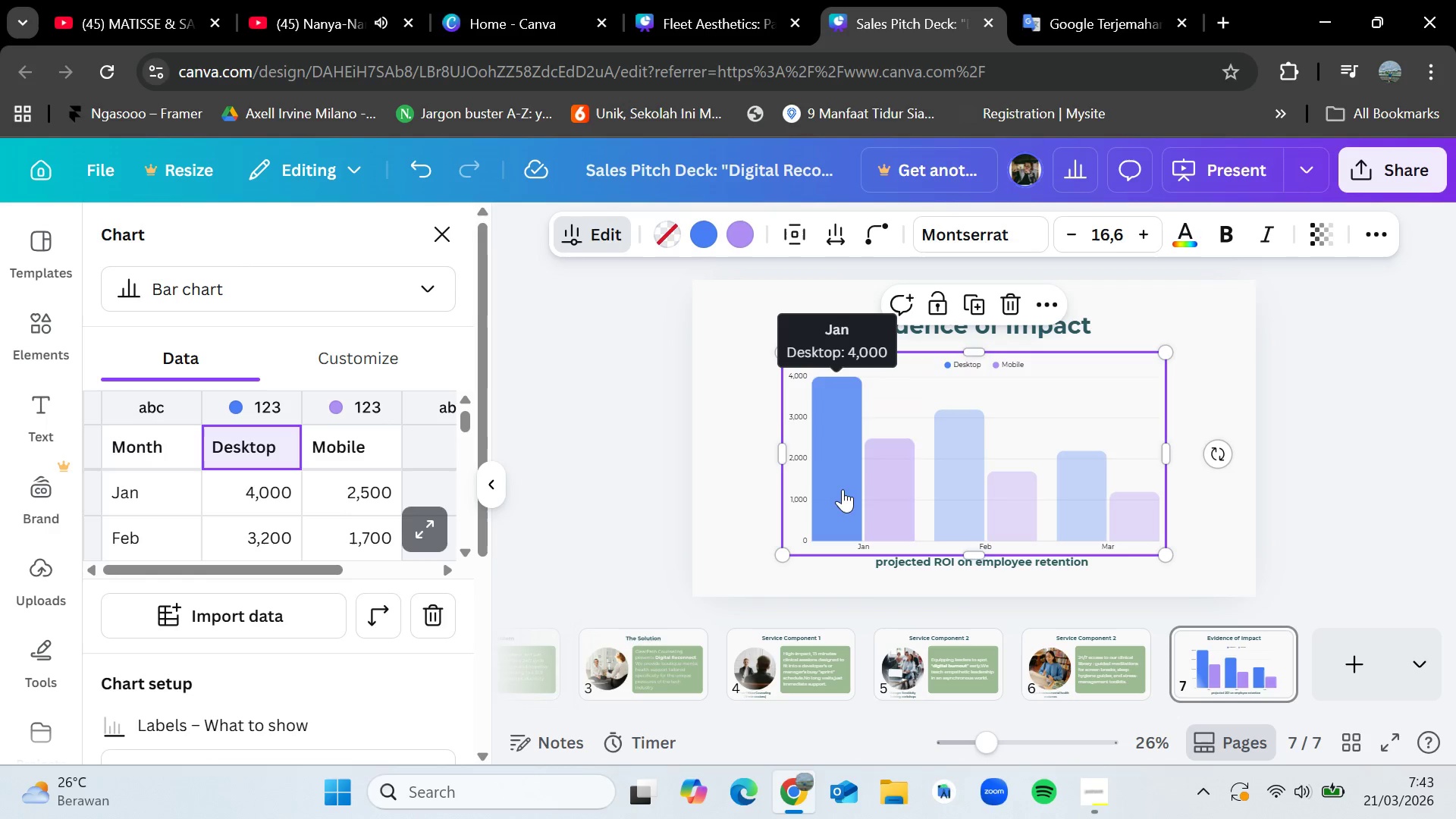 
wait(7.95)
 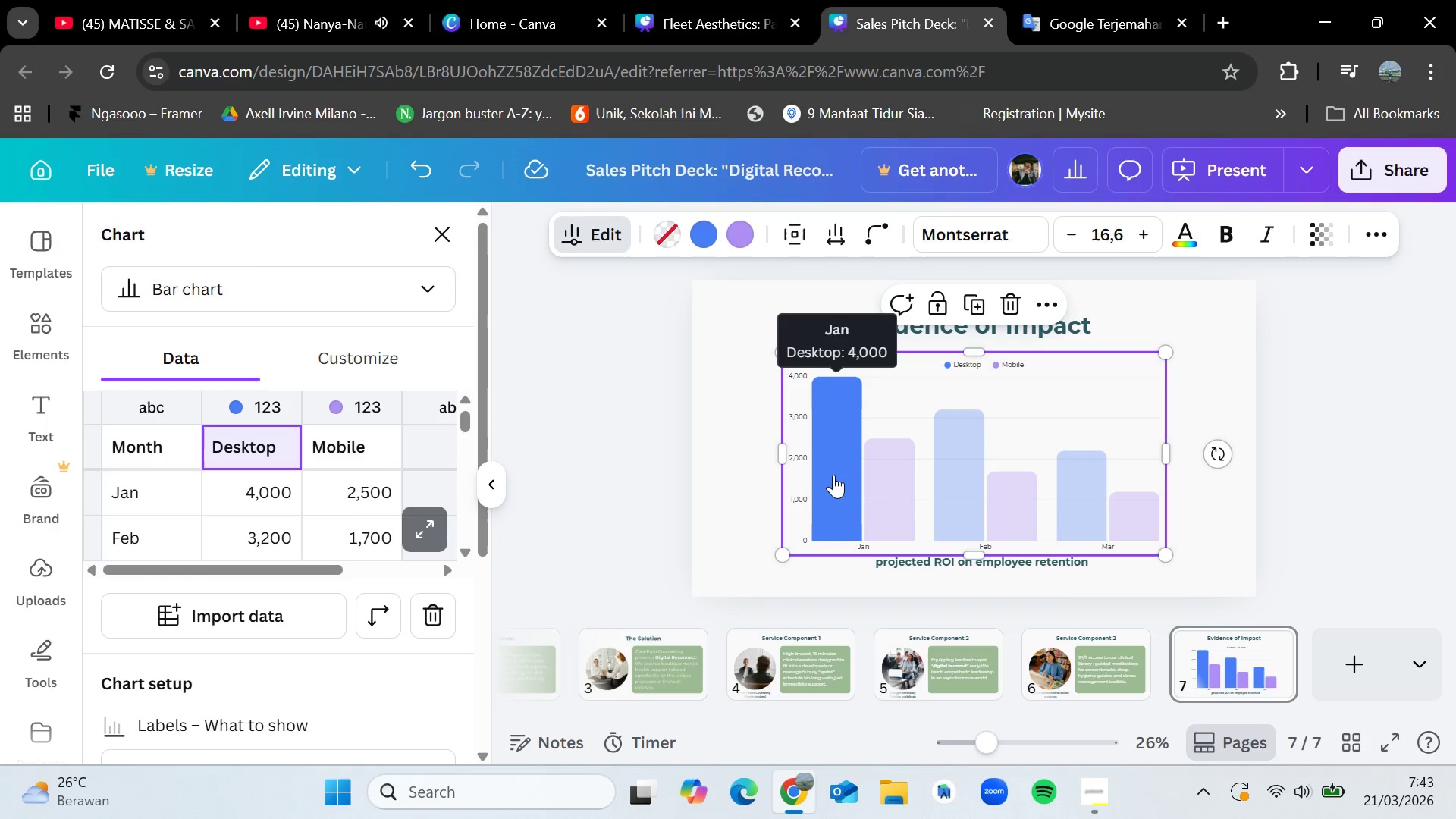 
left_click_drag(start_coordinate=[278, 441], to_coordinate=[199, 451])
 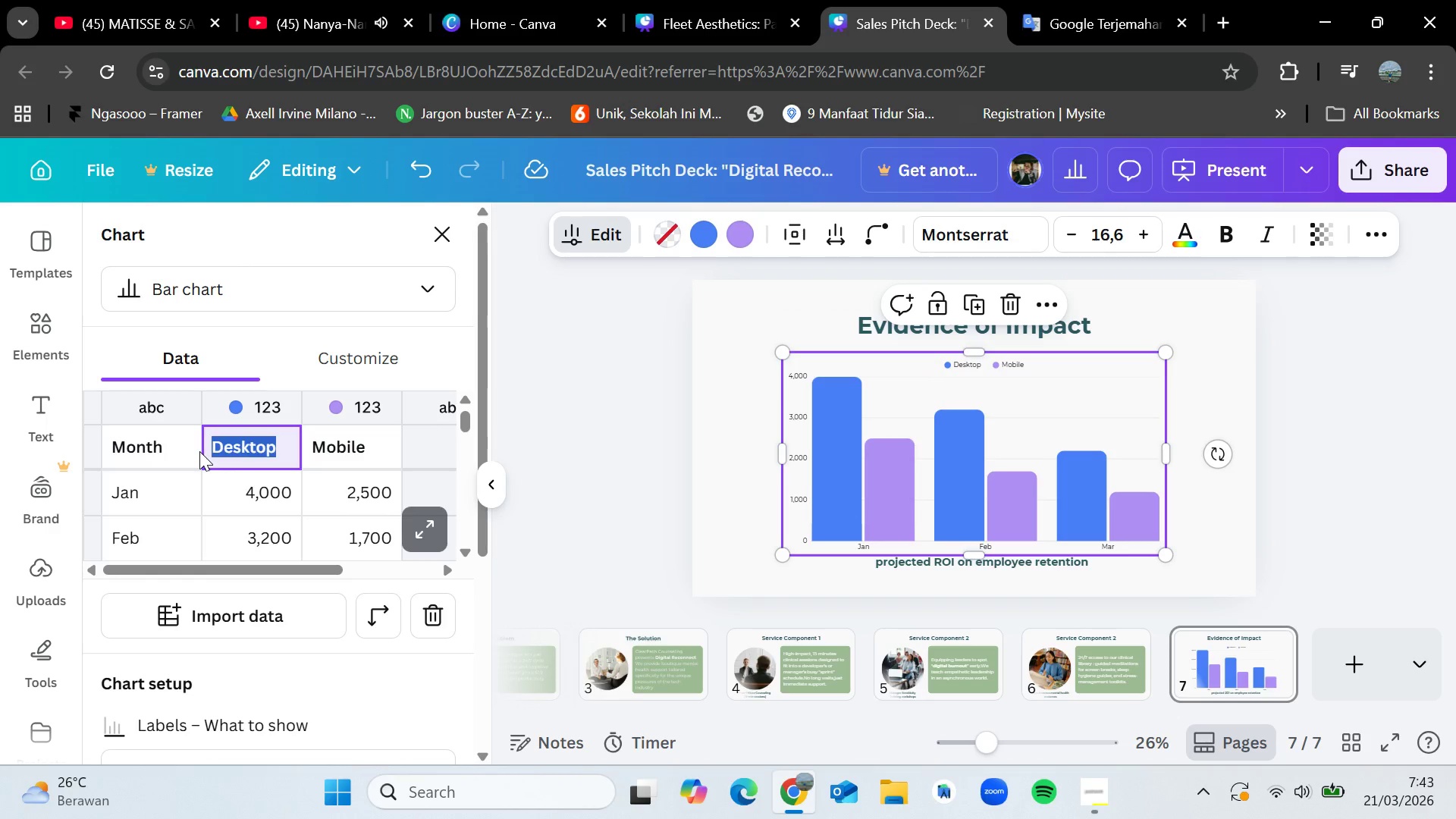 
key(Backspace)
type(Before)
 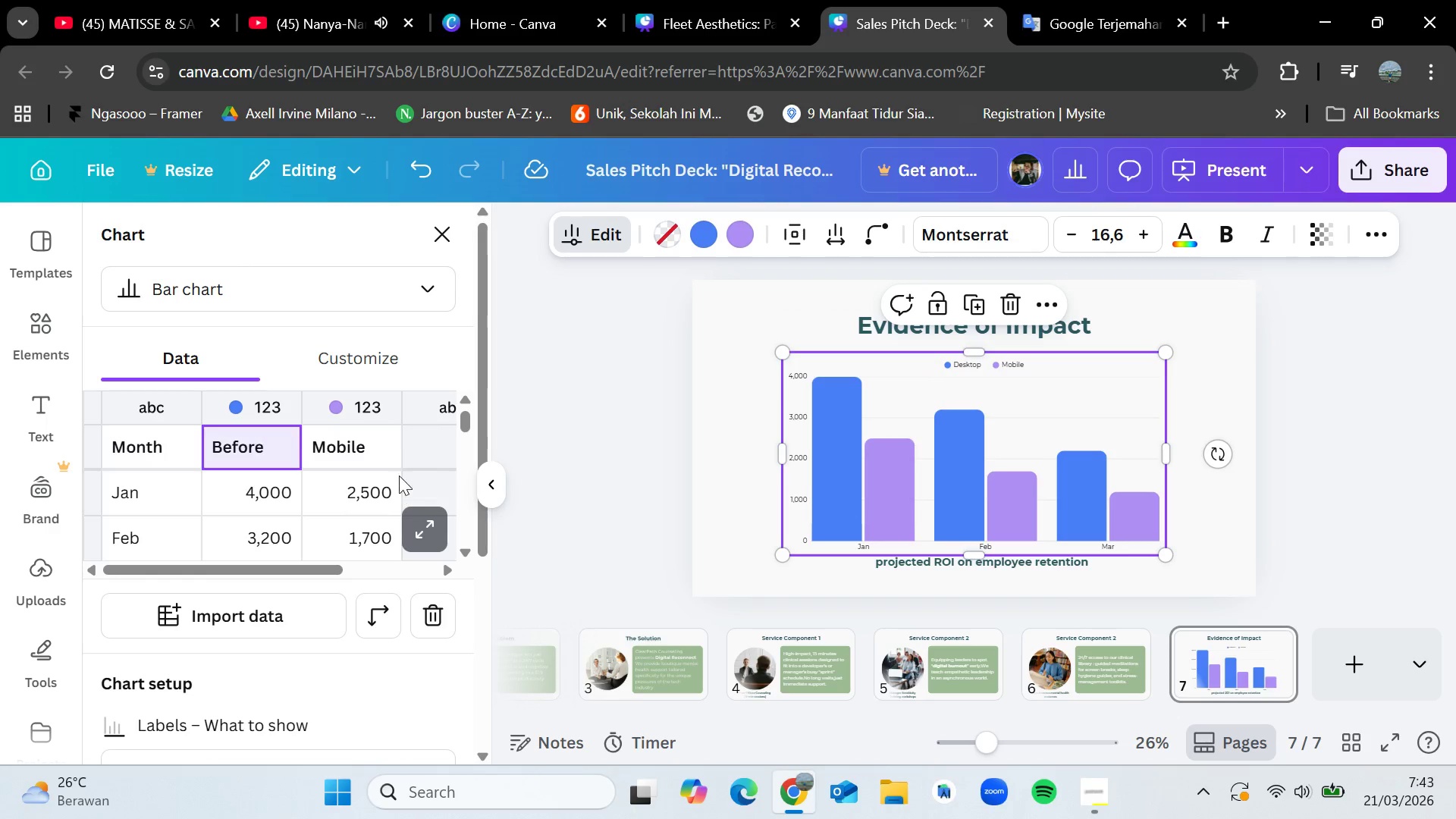 
double_click([375, 446])
 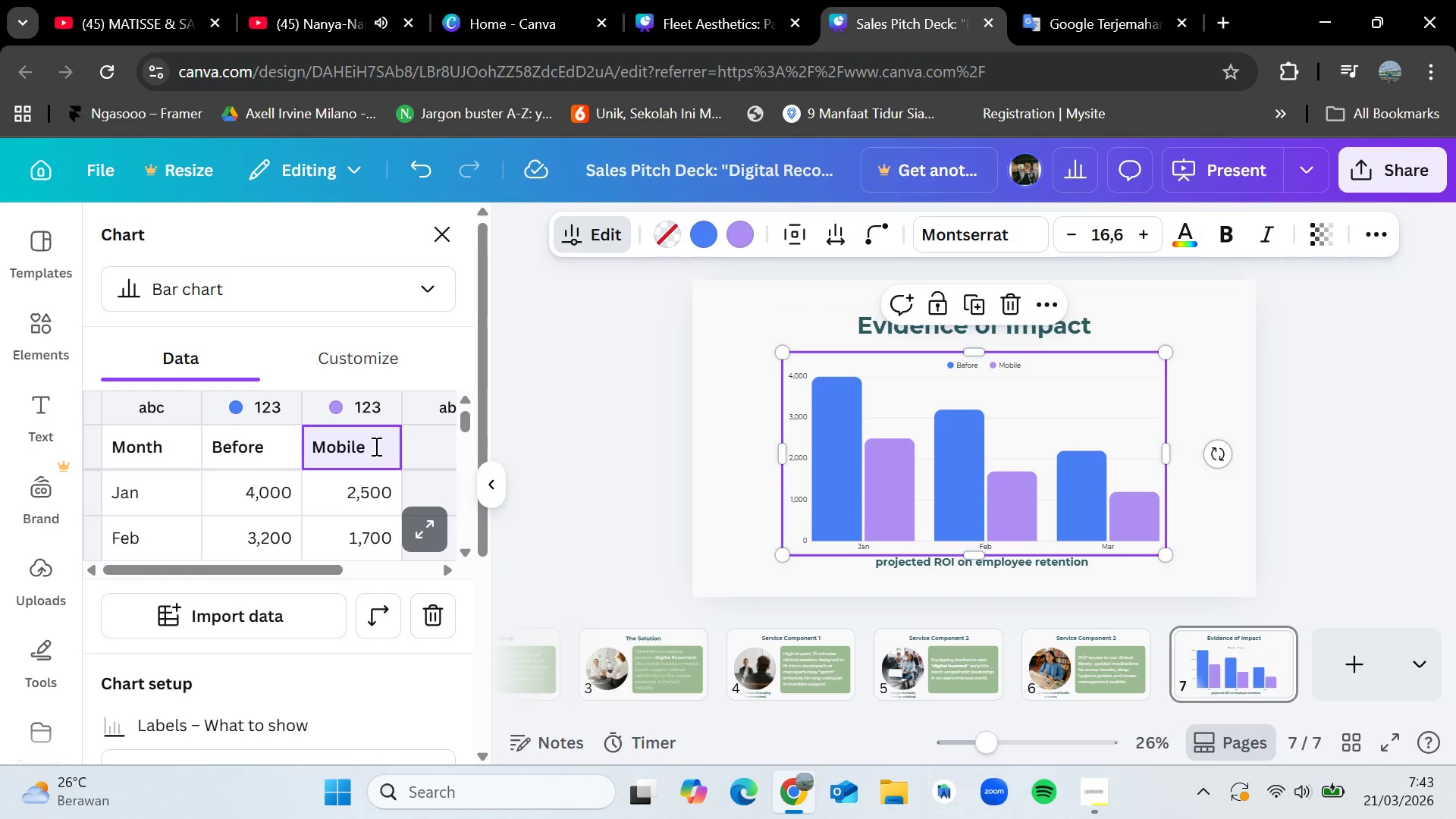 
key(Backspace)
key(Backspace)
key(Backspace)
key(Backspace)
key(Backspace)
key(Backspace)
type(After)
 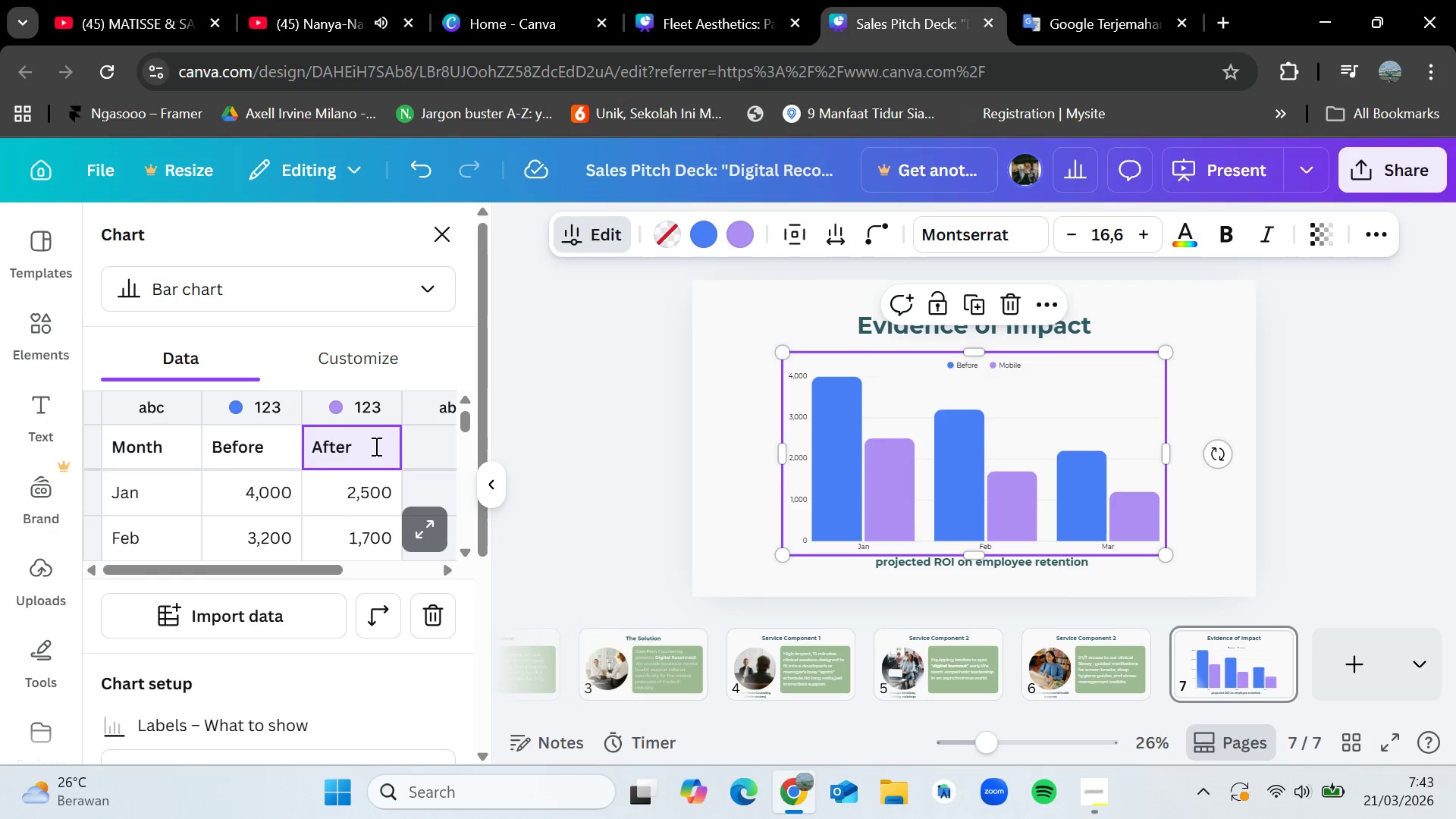 
double_click([175, 444])
 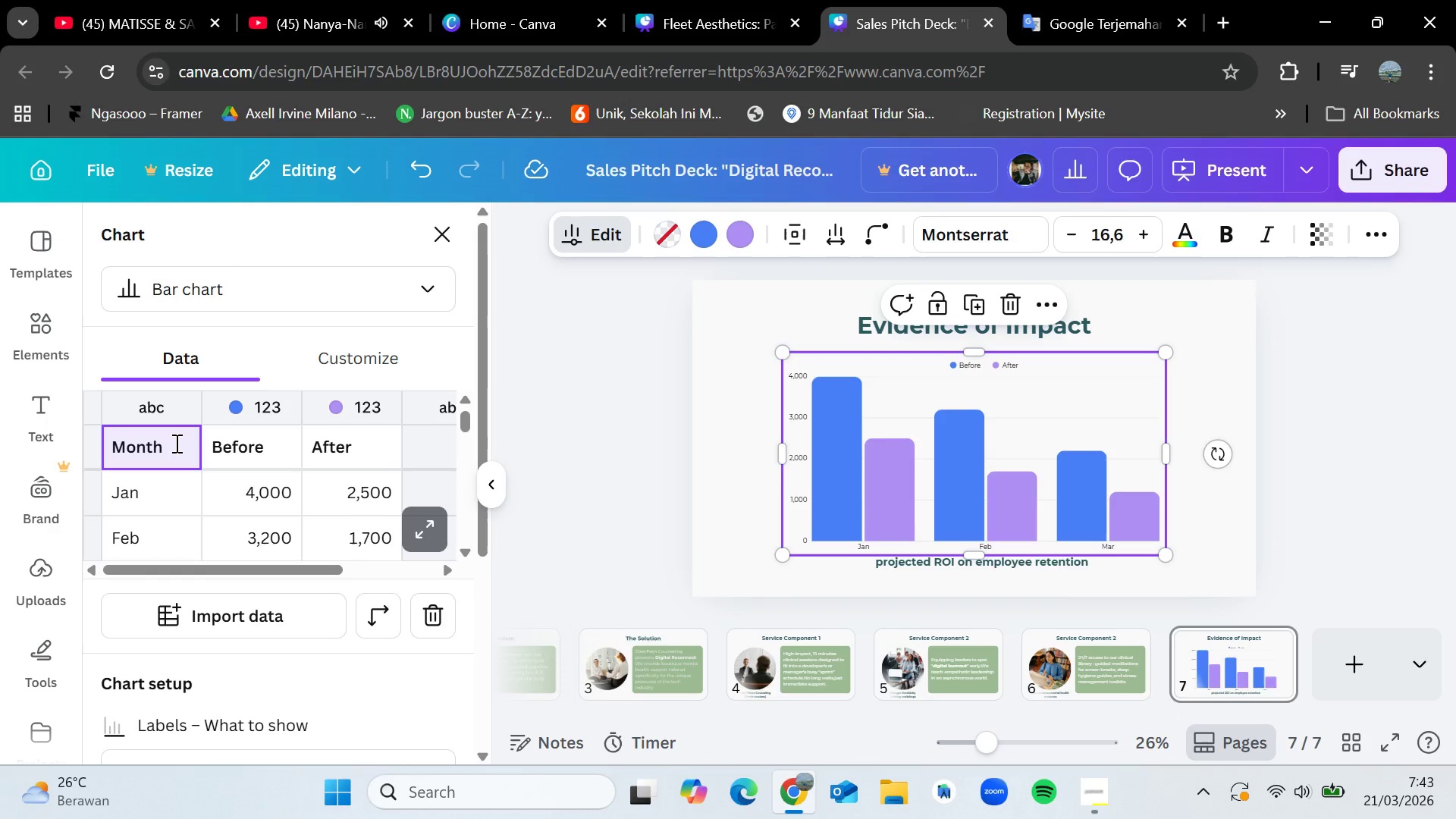 
wait(16.38)
 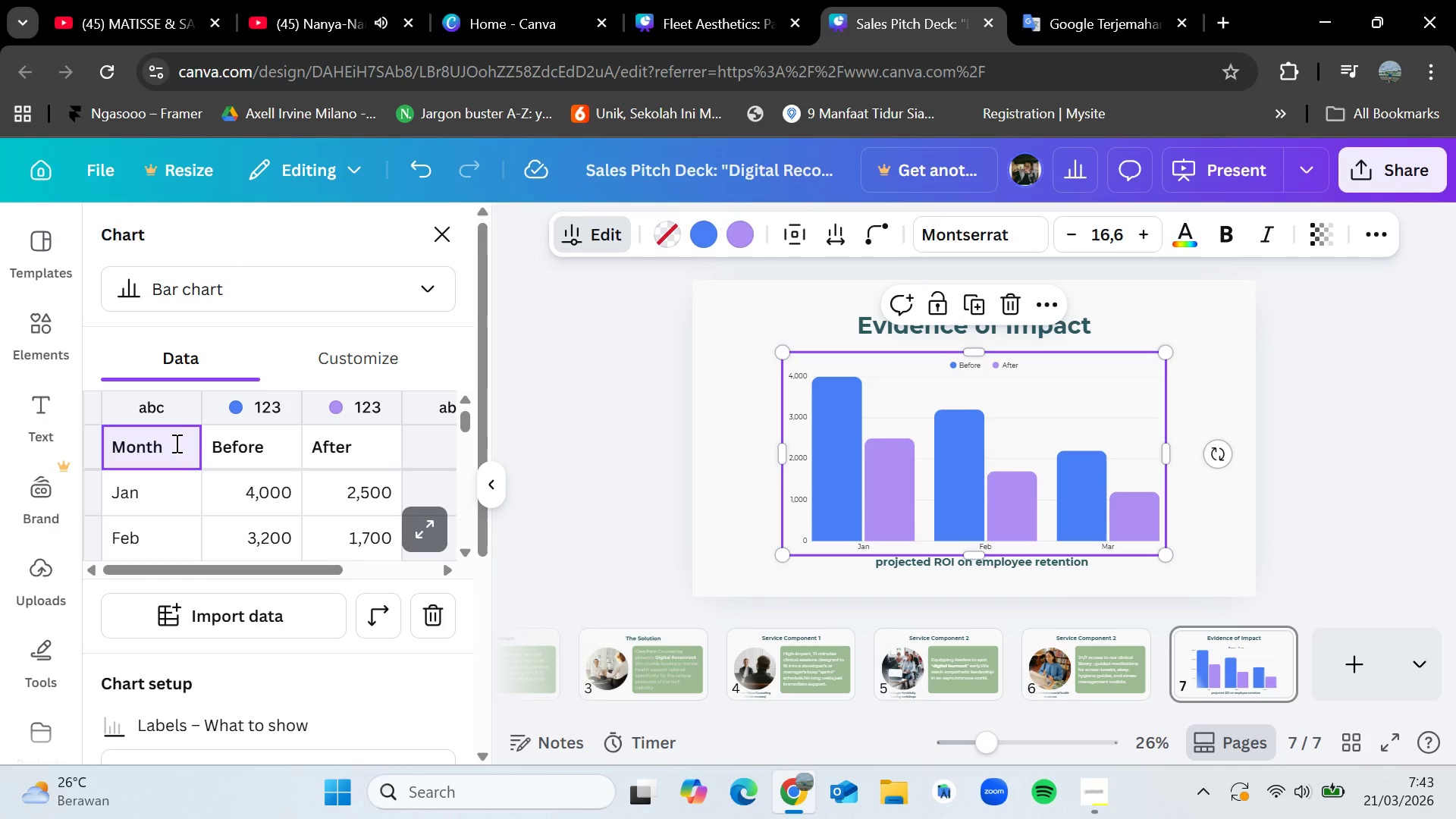 
key(Backspace)
key(Backspace)
key(Backspace)
key(Backspace)
key(Backspace)
type(Type)
 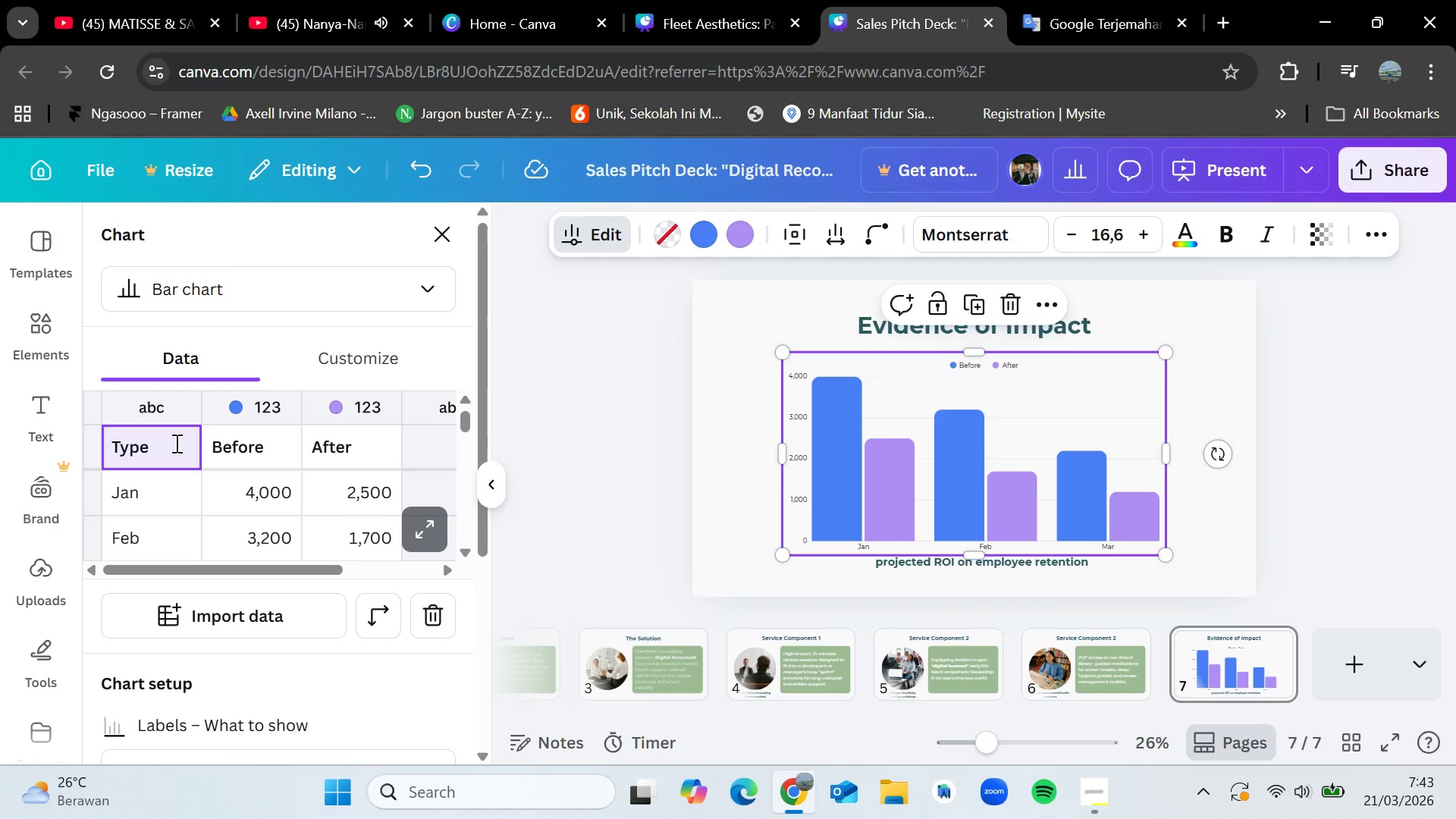 
scroll: coordinate [184, 445], scroll_direction: down, amount: 1.0
 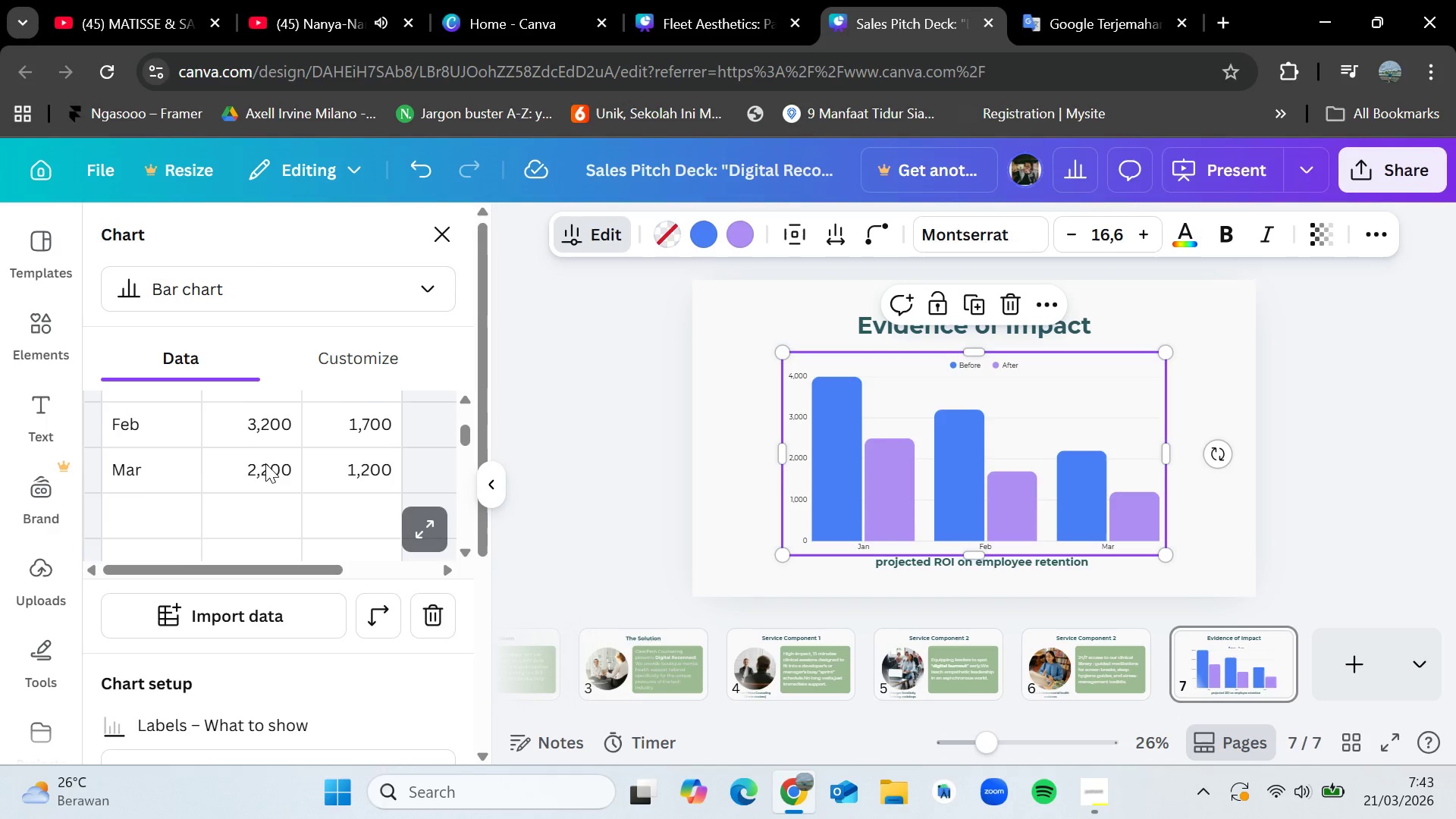 
scroll: coordinate [265, 463], scroll_direction: none, amount: 0.0
 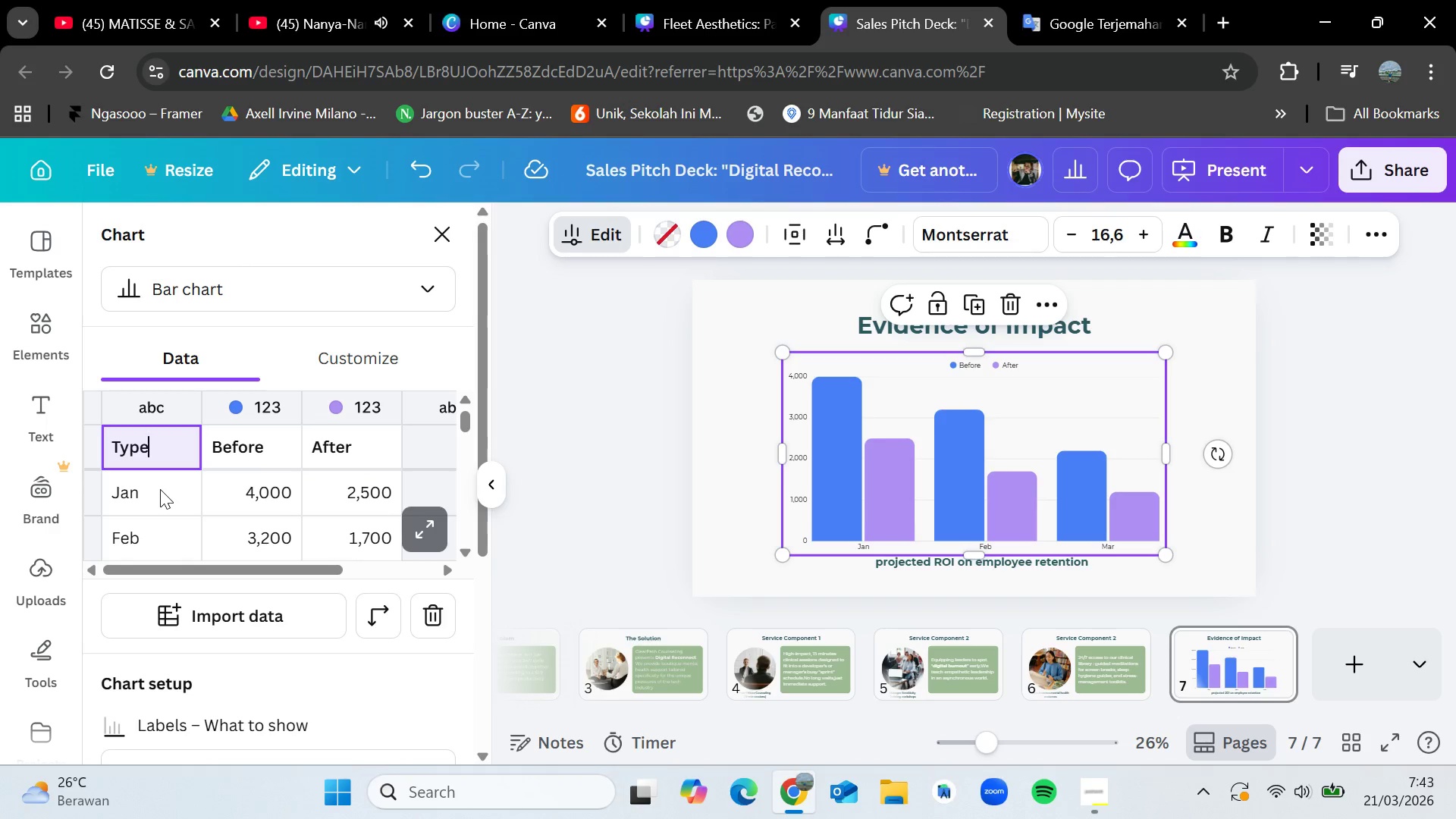 
double_click([160, 489])
 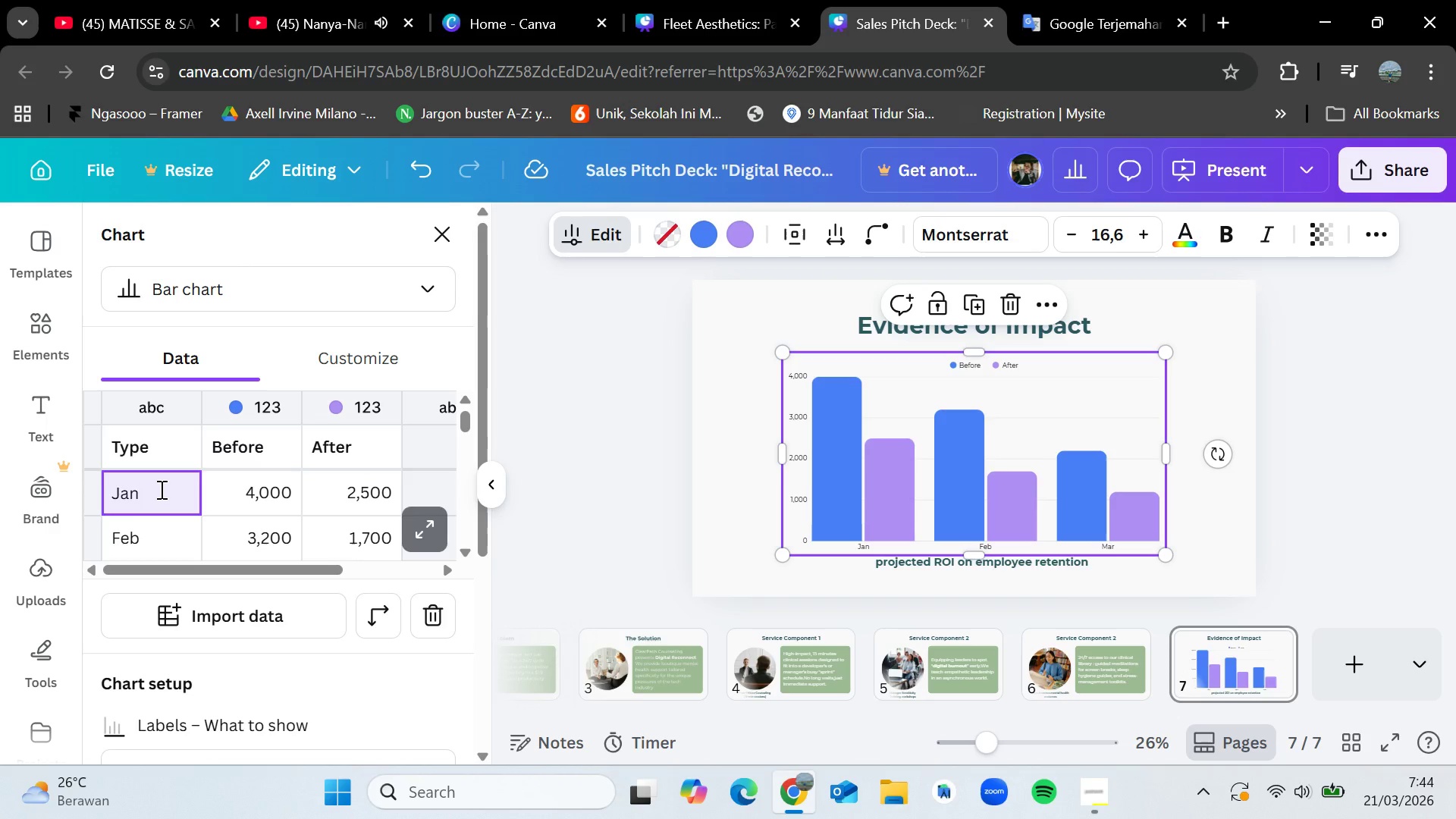 
wait(5.44)
 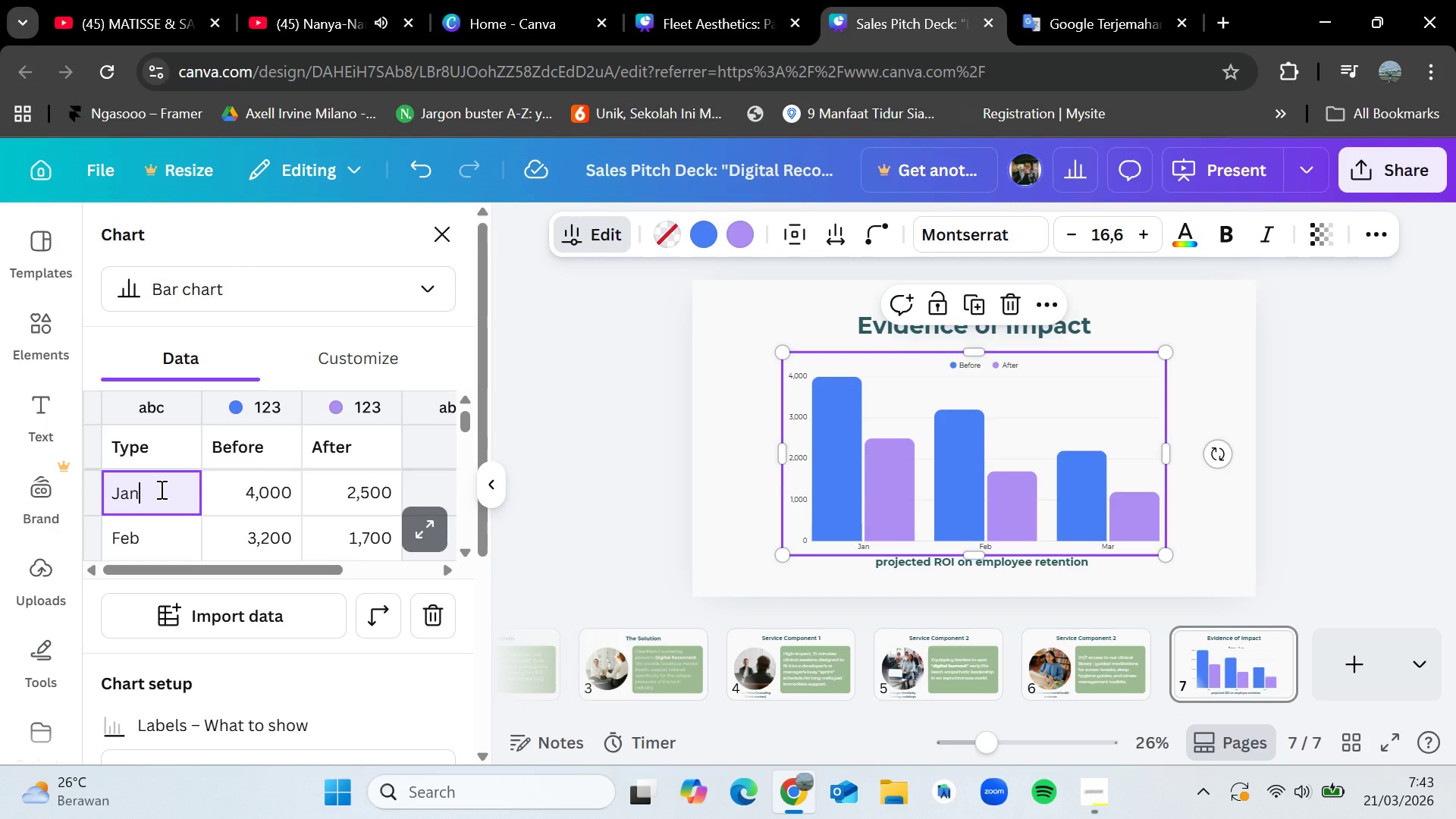 
key(Backspace)
key(Backspace)
key(Backspace)
type(Employee Churn)
 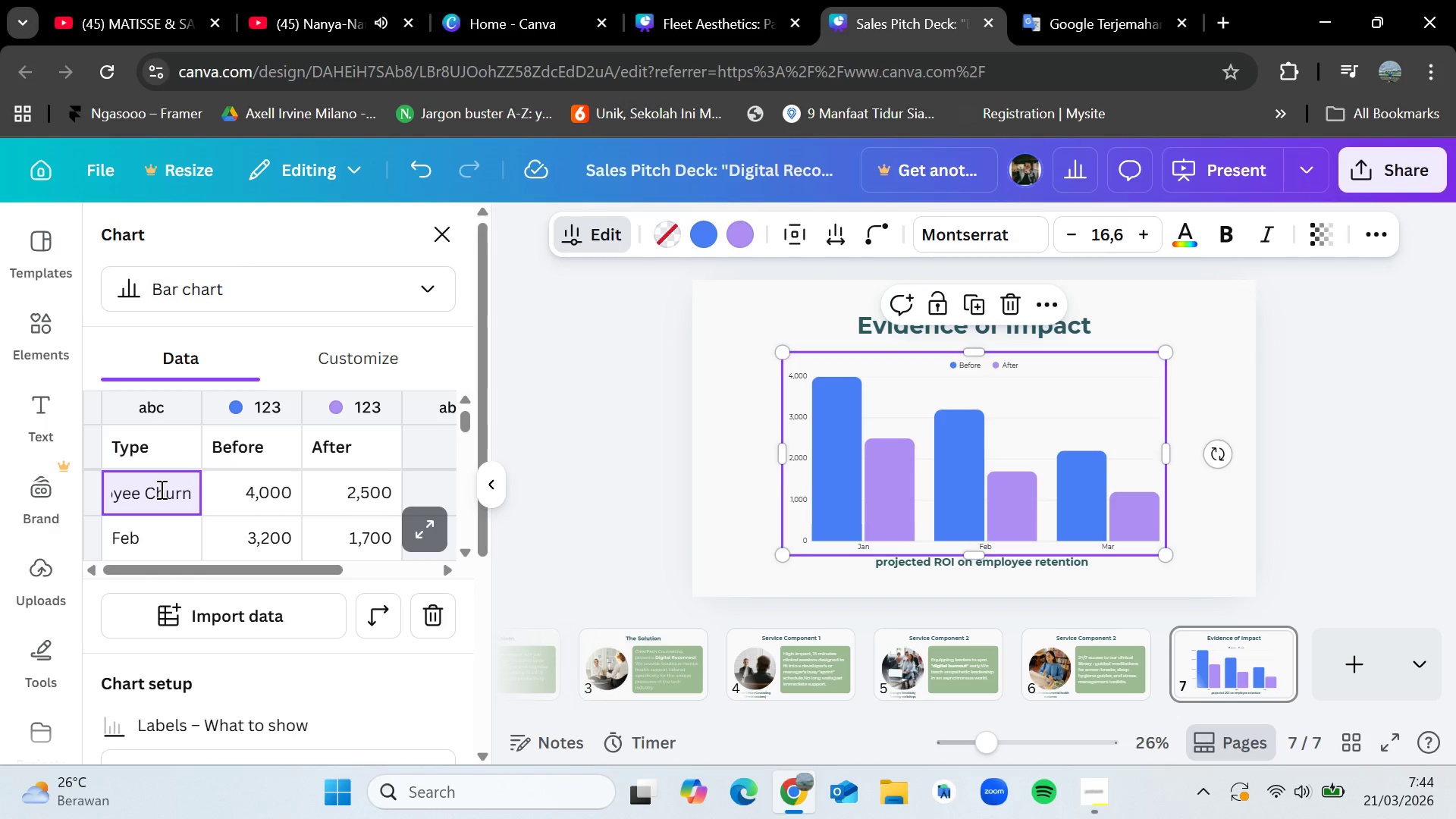 
double_click([282, 494])
 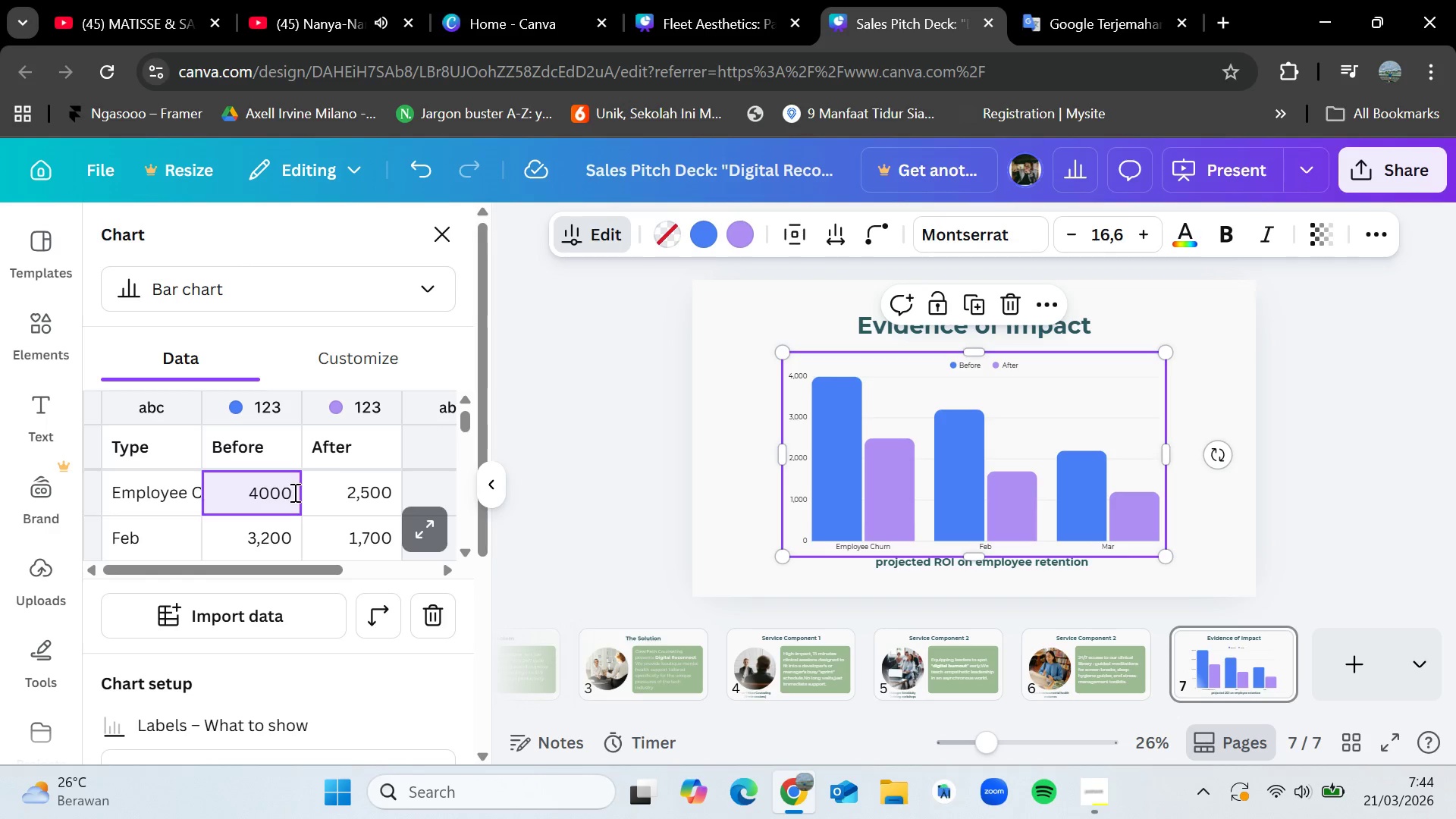 
left_click_drag(start_coordinate=[293, 492], to_coordinate=[253, 489])
 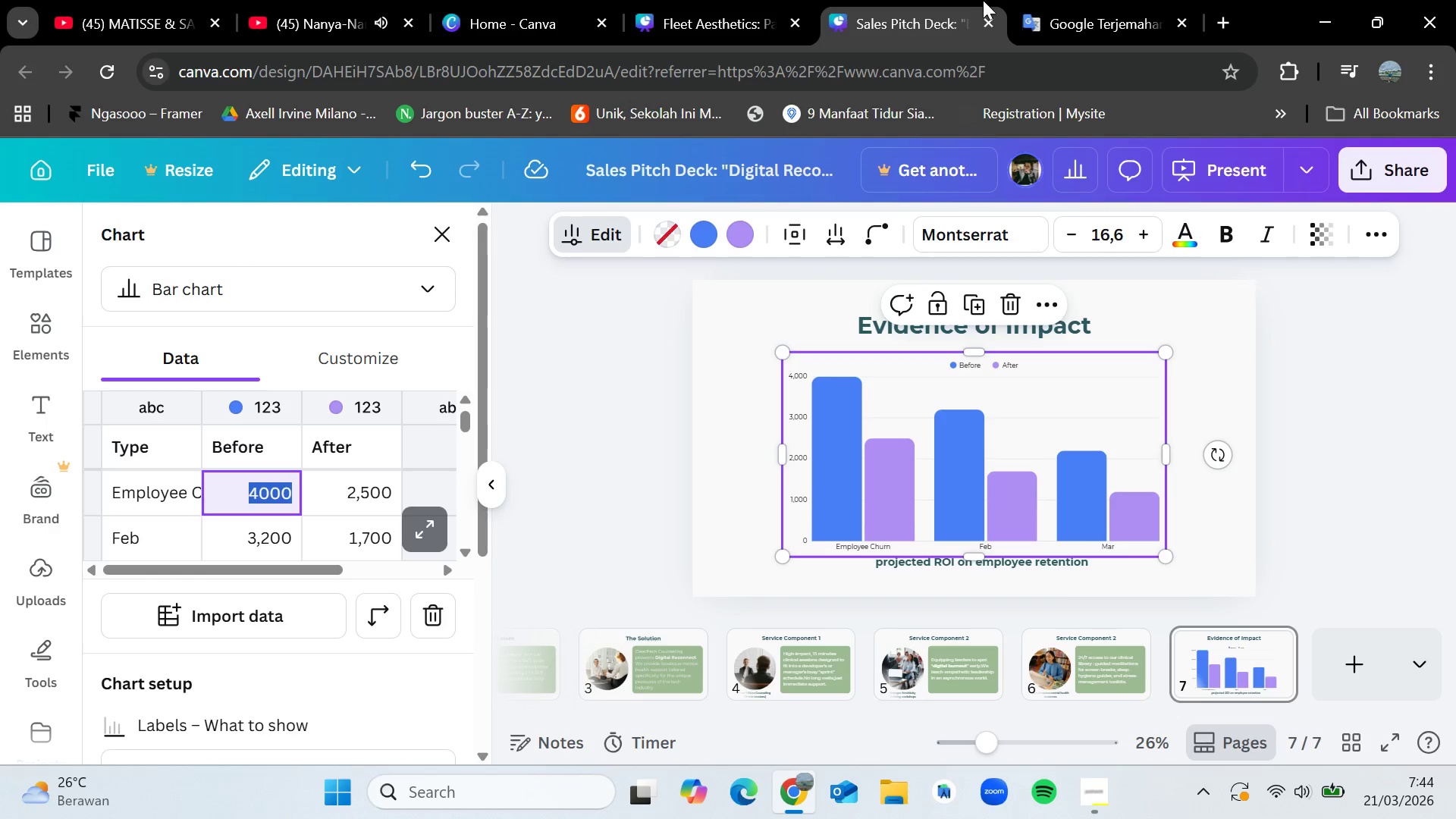 
left_click([1037, 0])
 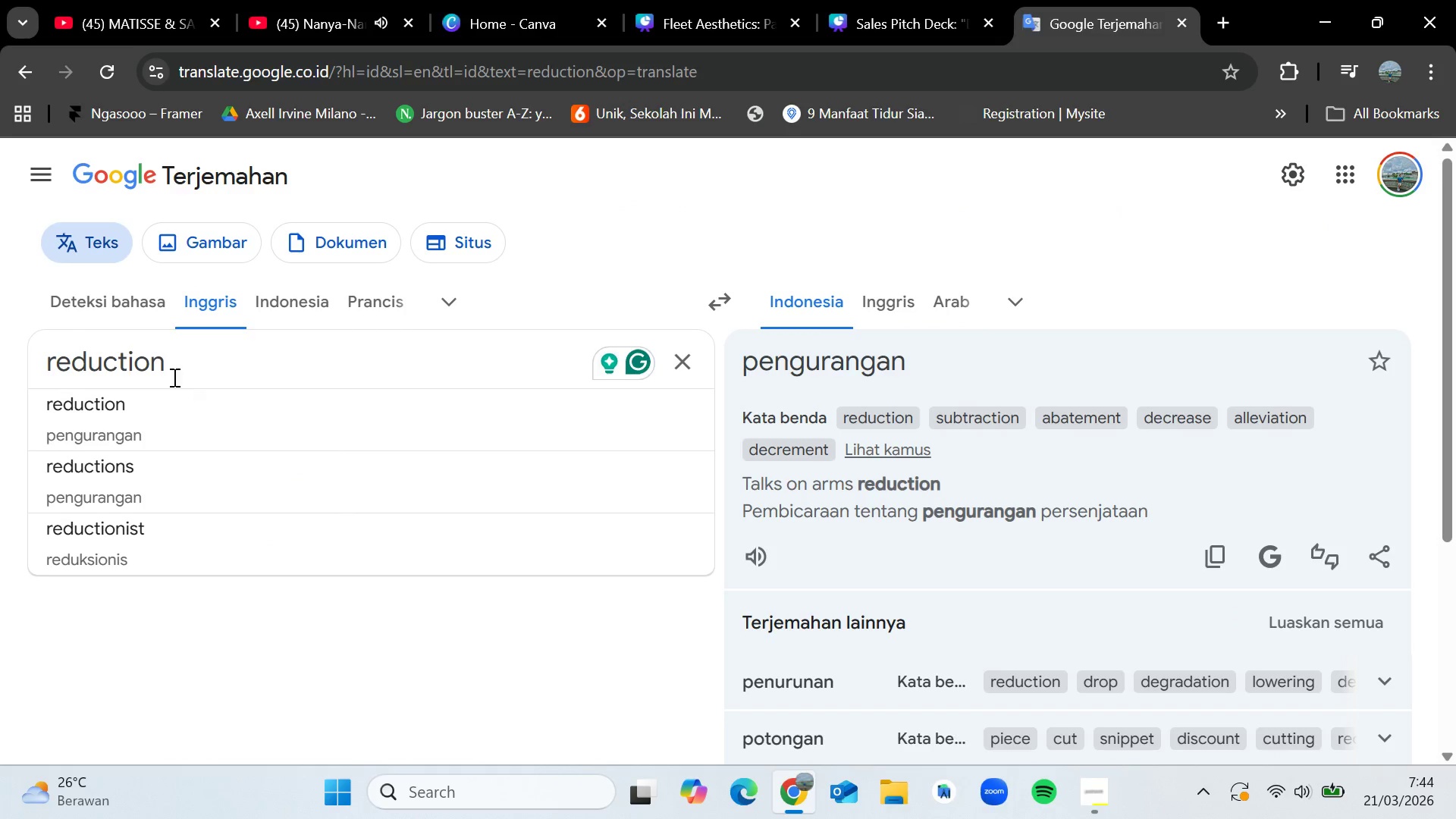 
left_click_drag(start_coordinate=[187, 362], to_coordinate=[0, 357])
 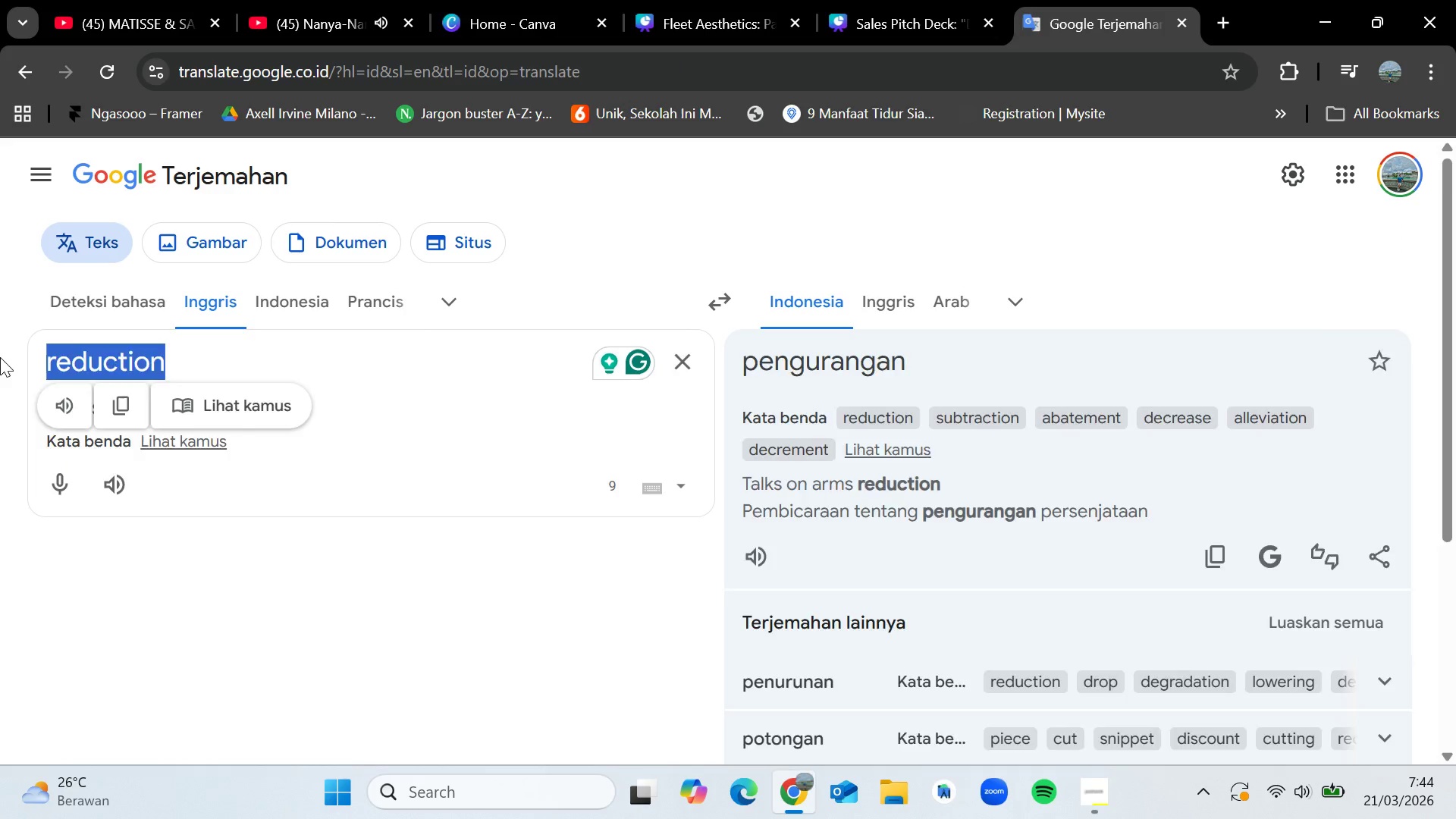 
key(Backspace)
type(employee churn)
 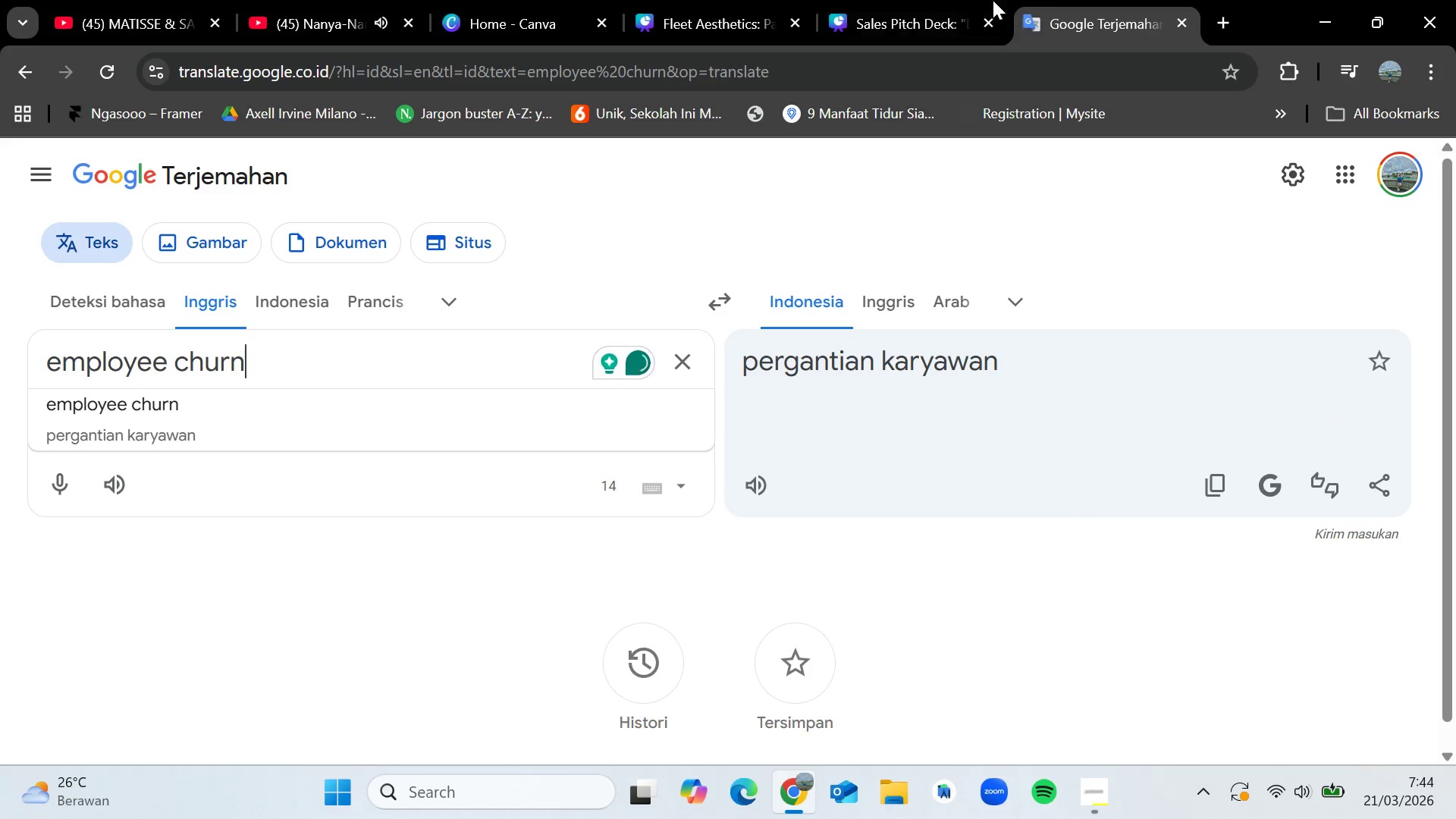 
left_click([908, 0])
 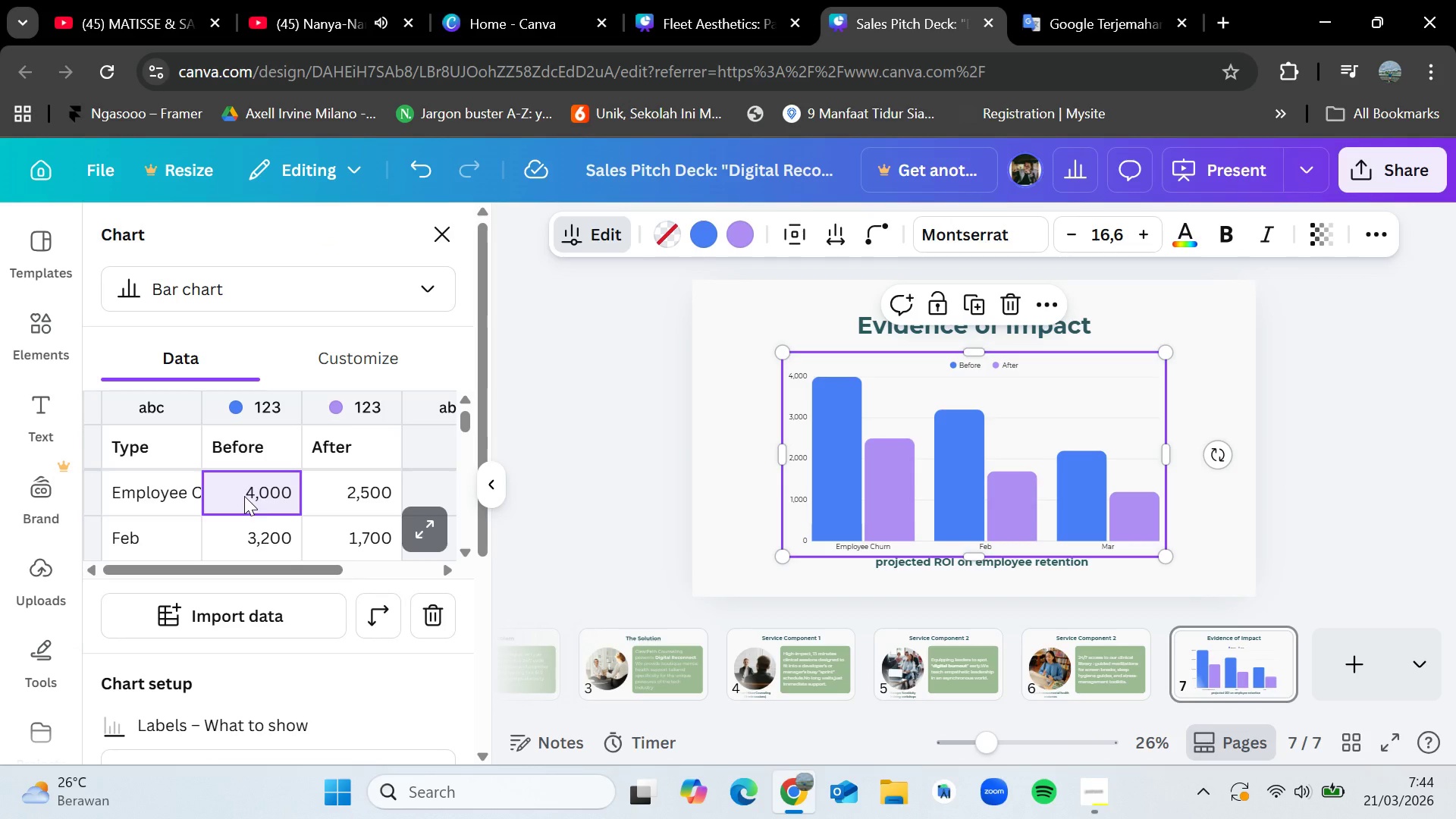 
double_click([262, 489])
 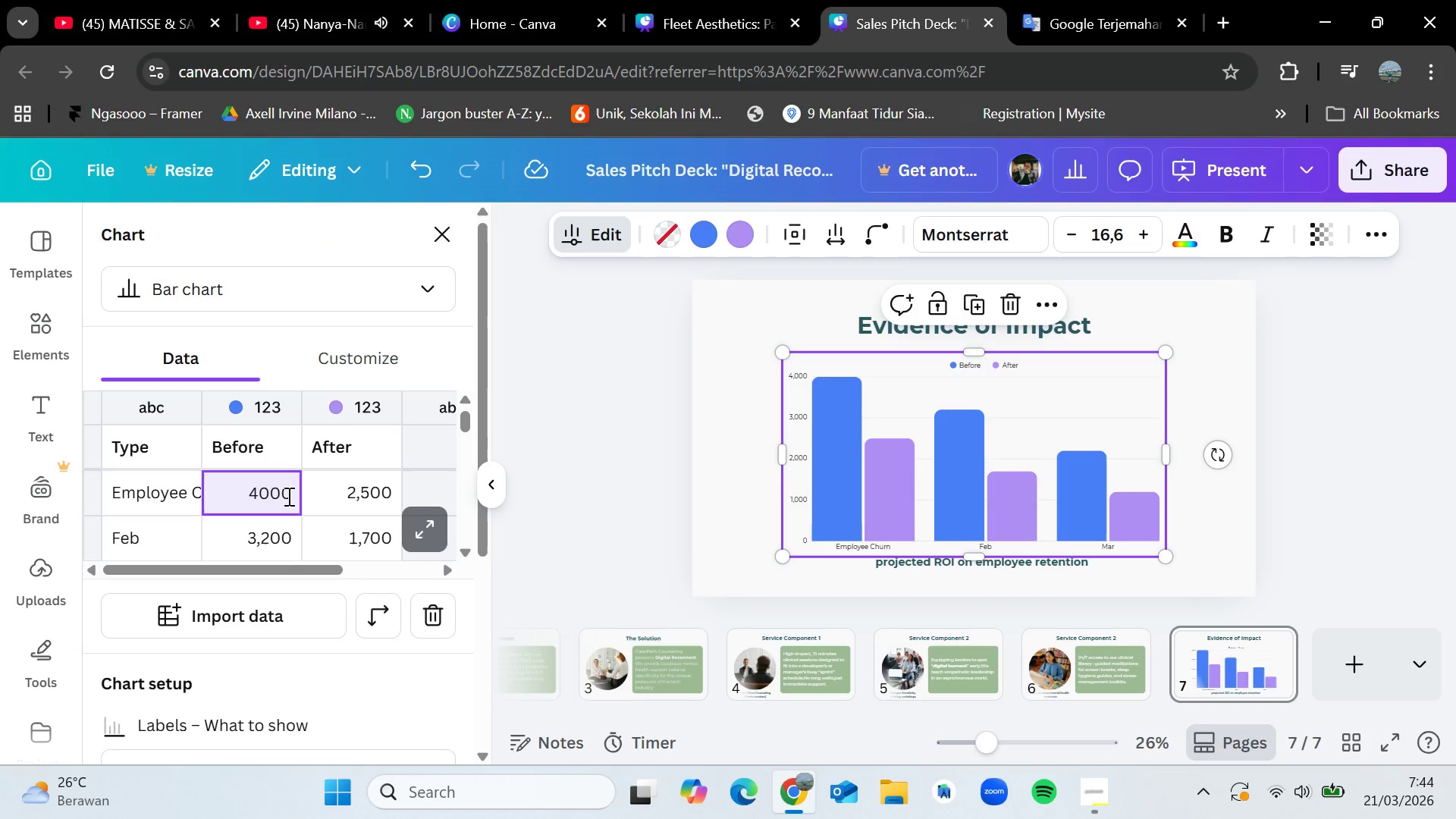 
left_click_drag(start_coordinate=[287, 497], to_coordinate=[254, 494])
 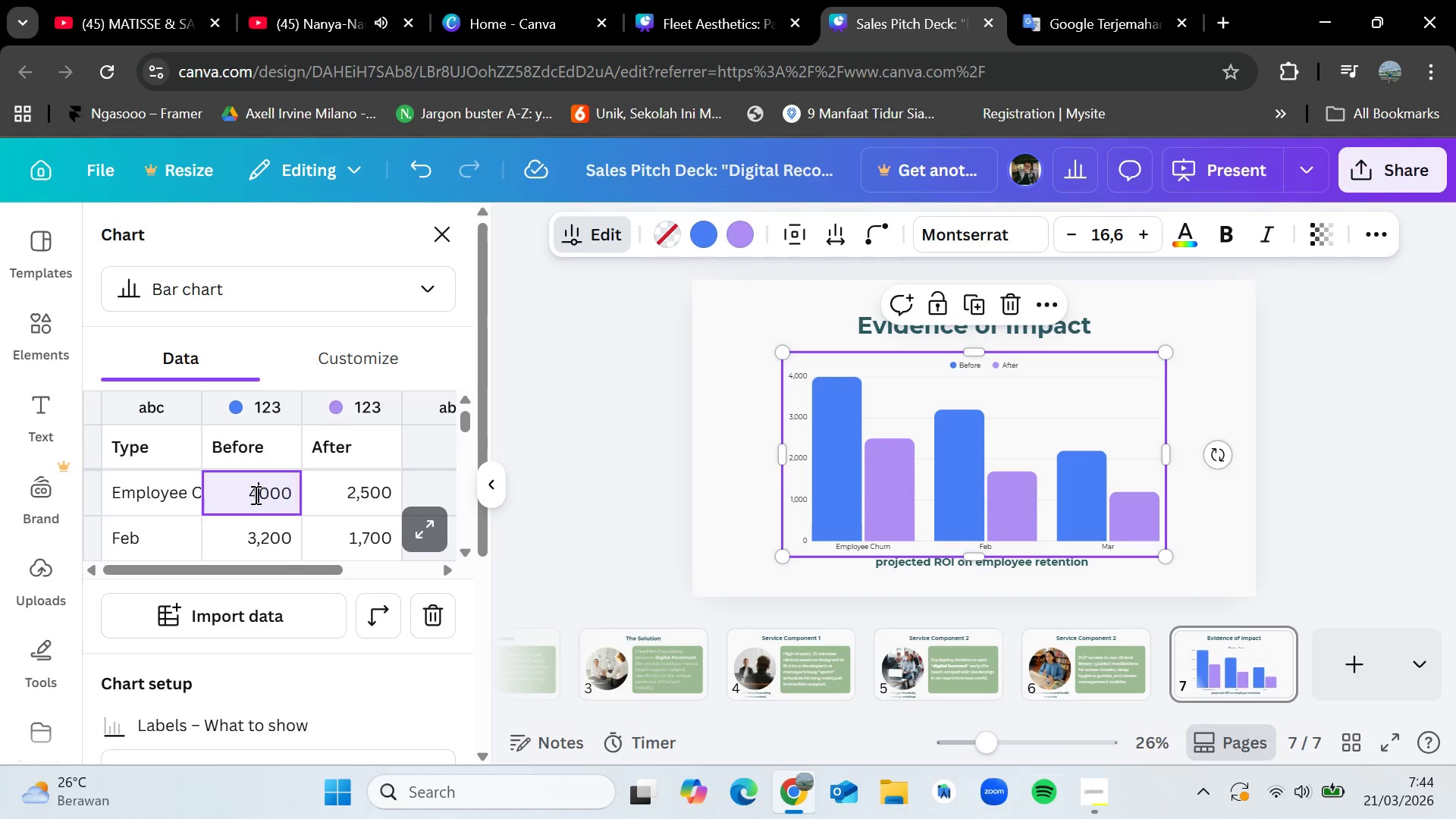 
left_click([254, 494])
 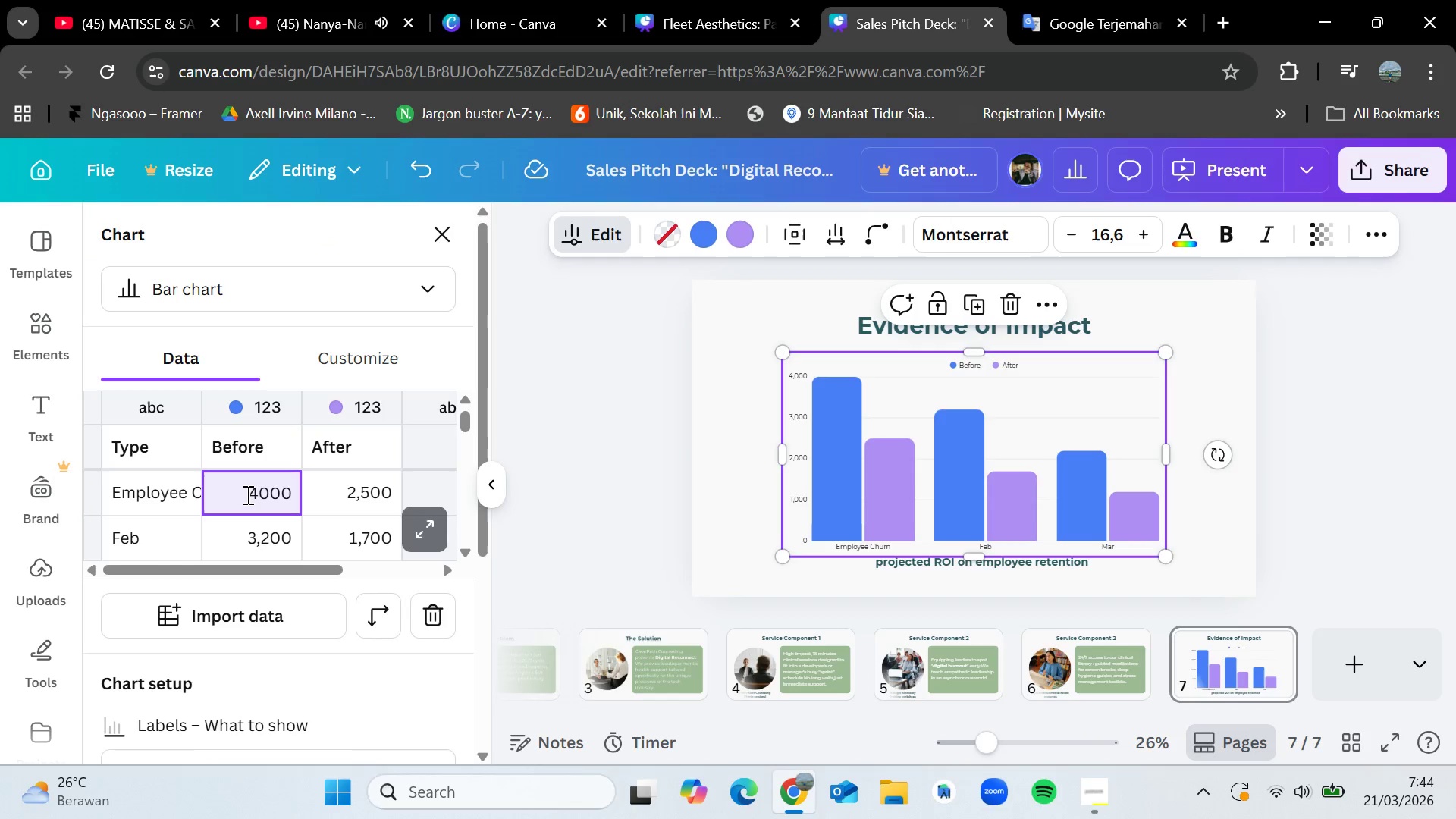 
left_click_drag(start_coordinate=[246, 494], to_coordinate=[303, 484])
 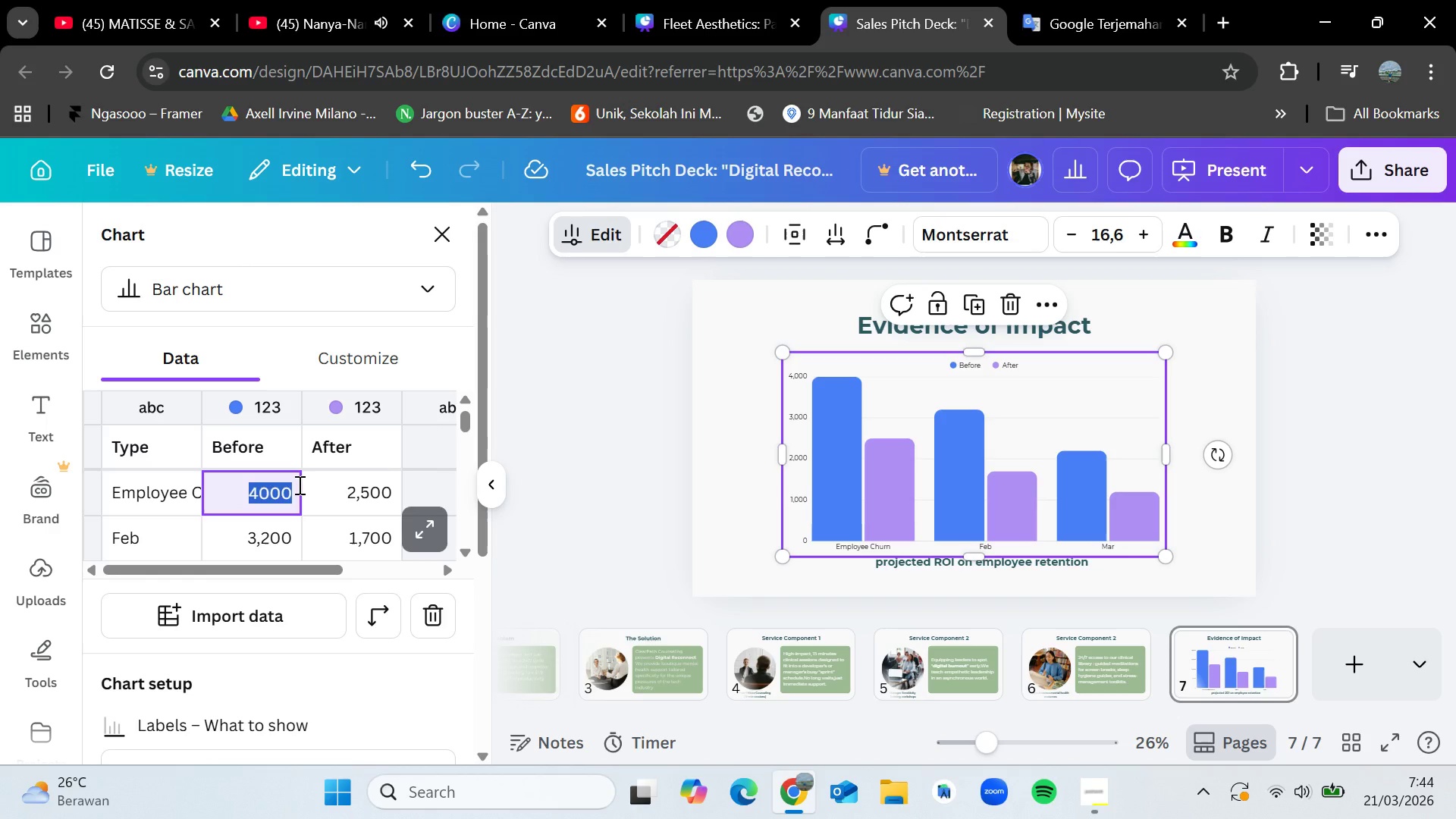 
key(Backspace)
type(100)
 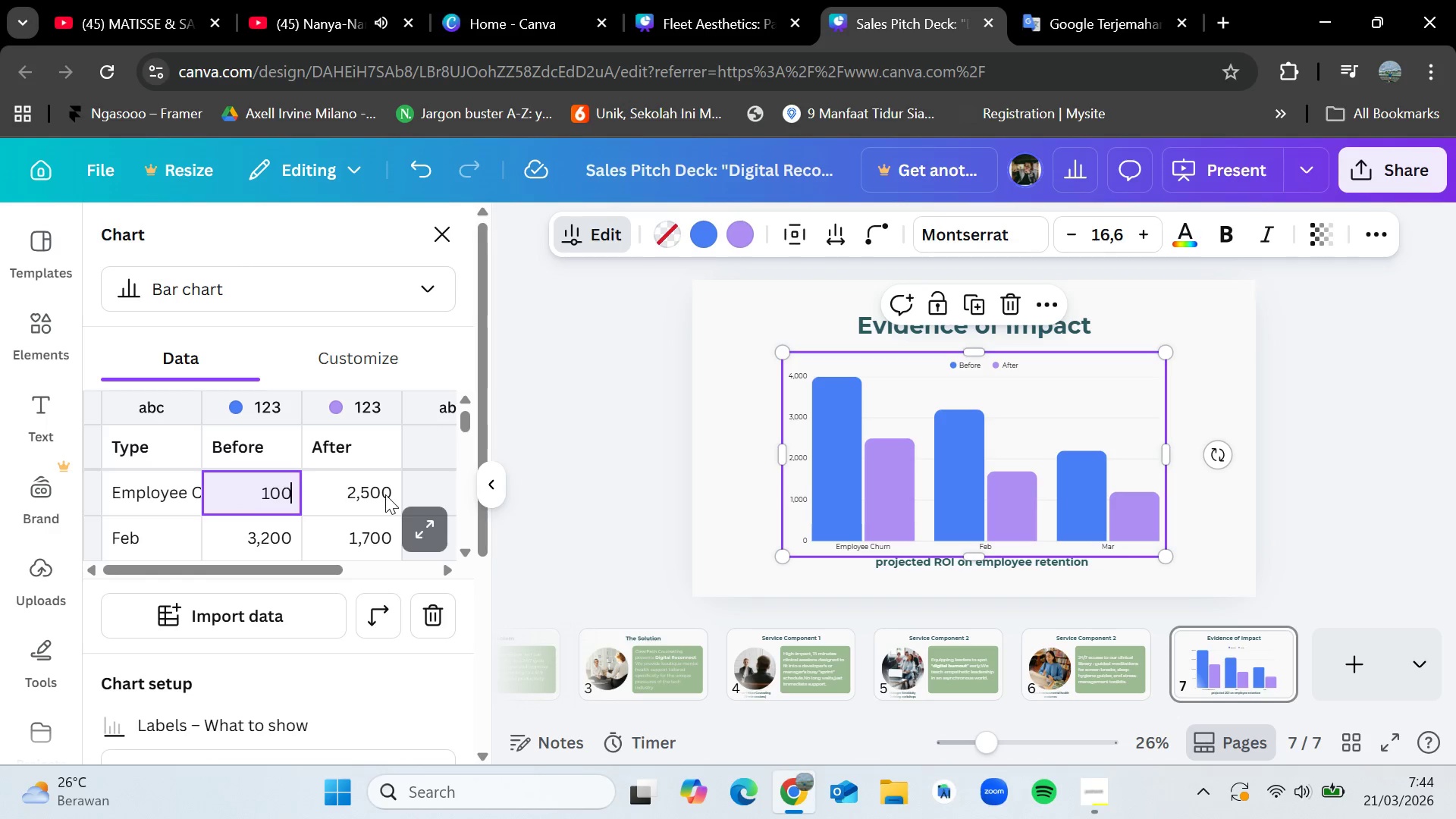 
double_click([382, 494])
 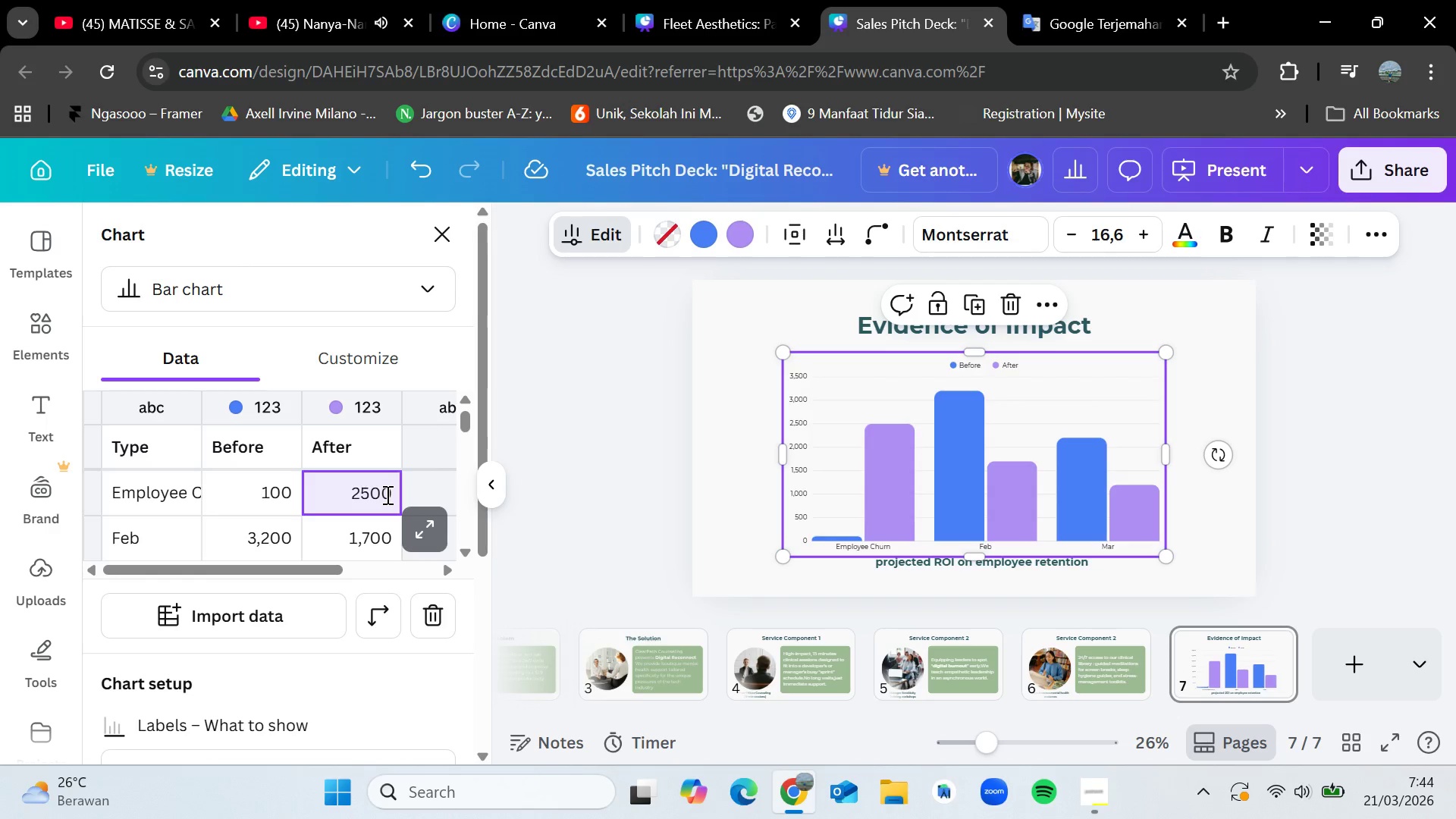 
left_click_drag(start_coordinate=[386, 494], to_coordinate=[340, 485])
 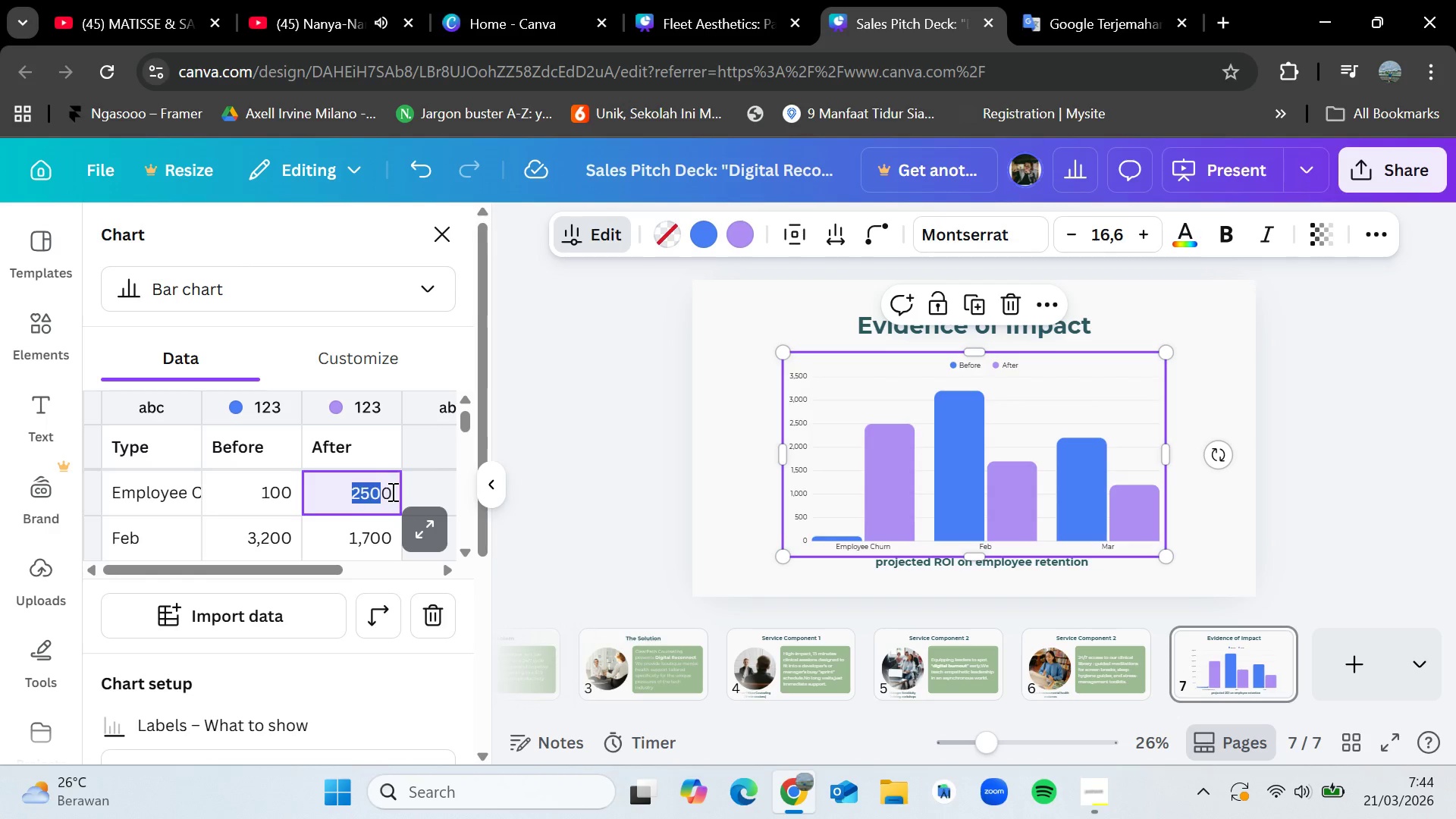 
left_click_drag(start_coordinate=[391, 491], to_coordinate=[355, 487])
 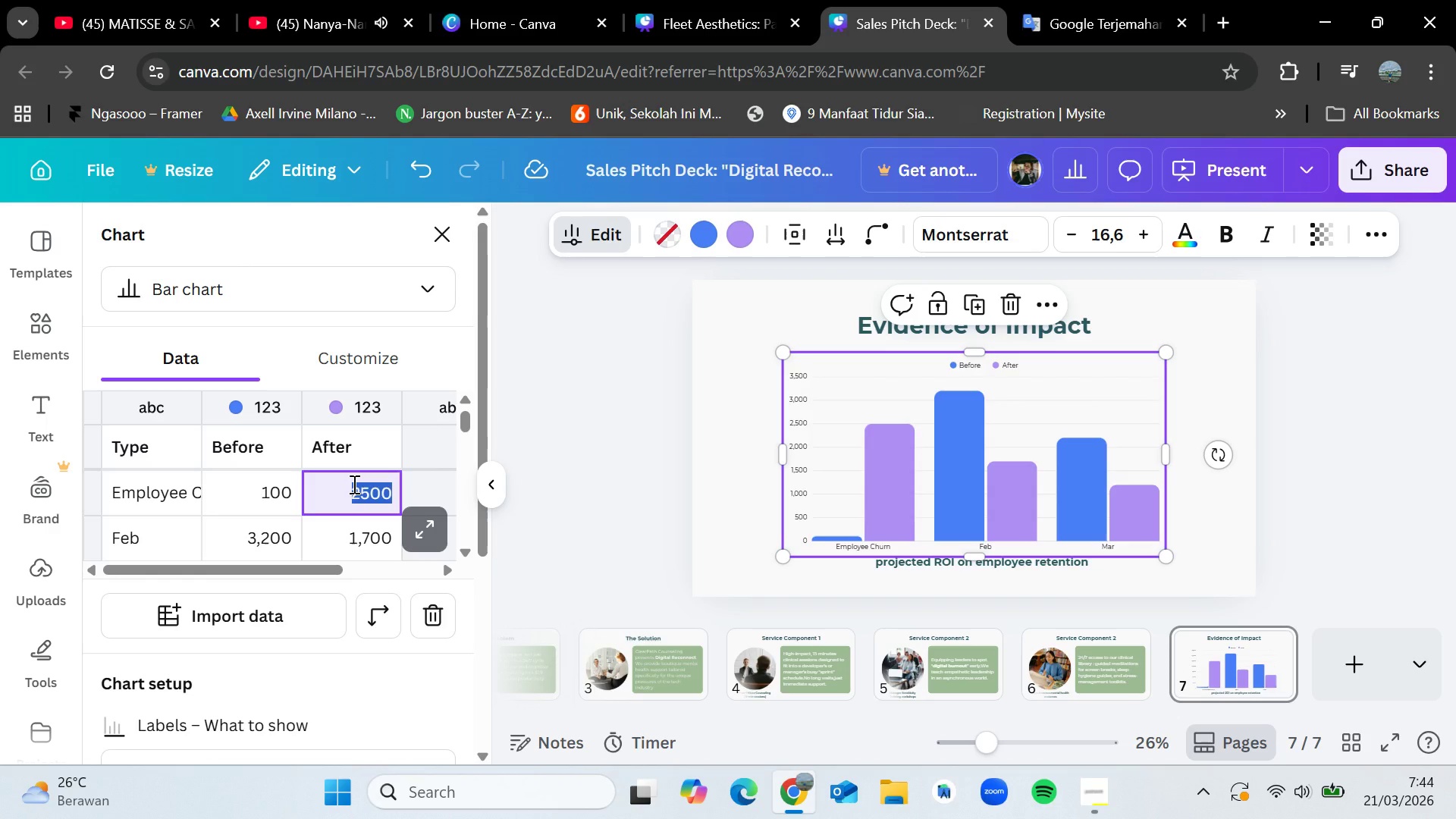 
wait(10.03)
 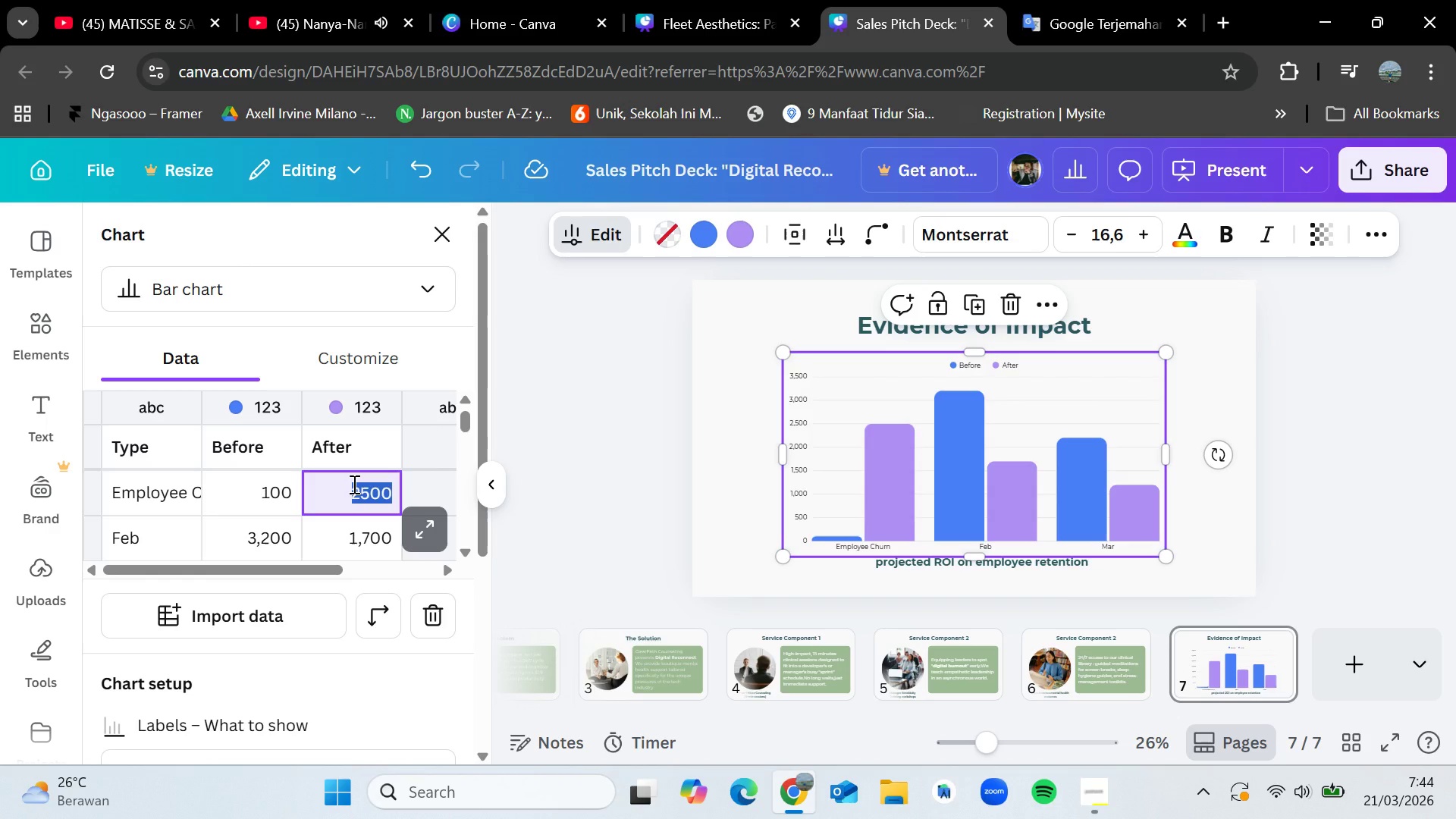 
key(Backspace)
type(30)
 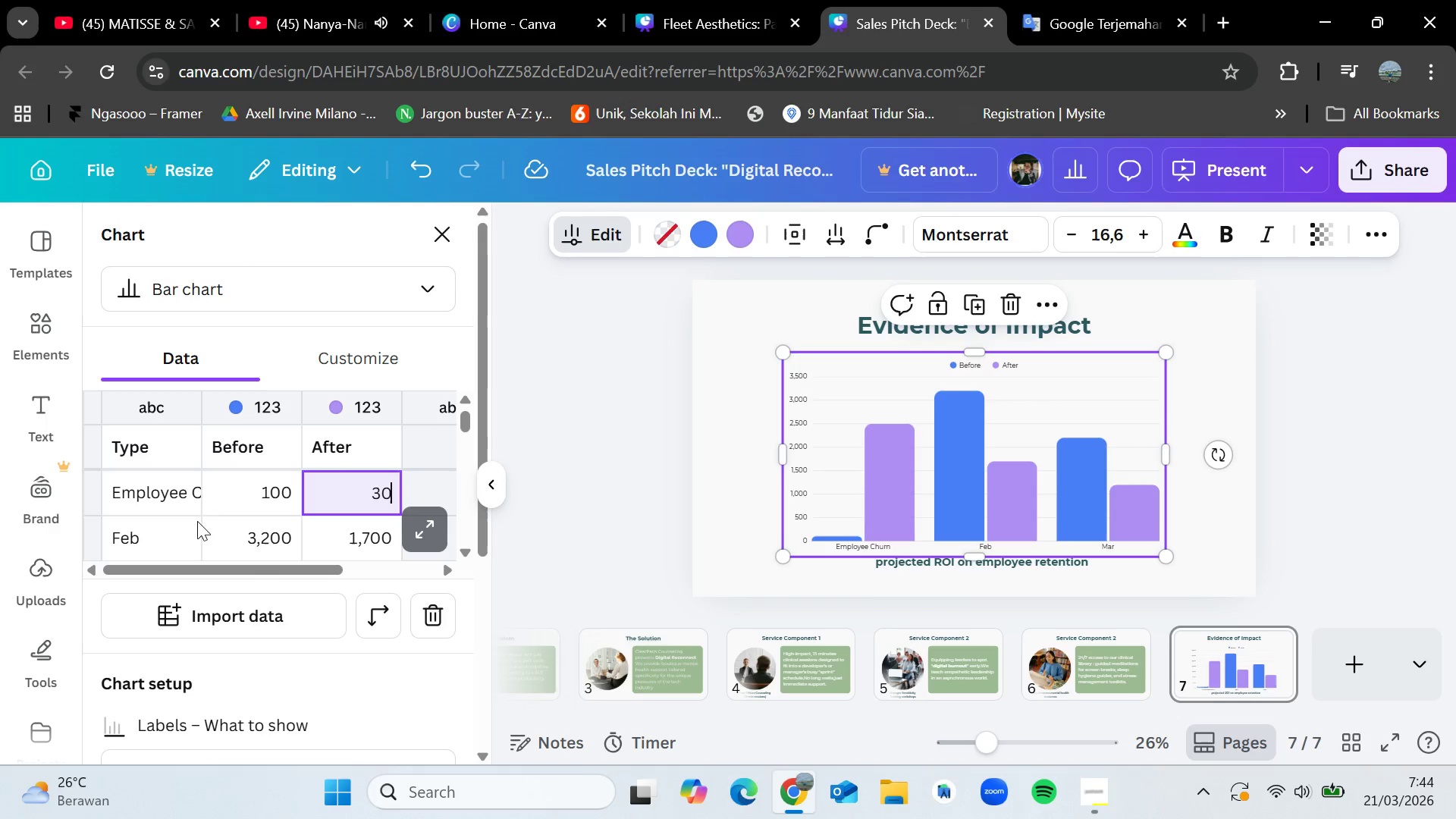 
double_click([165, 537])
 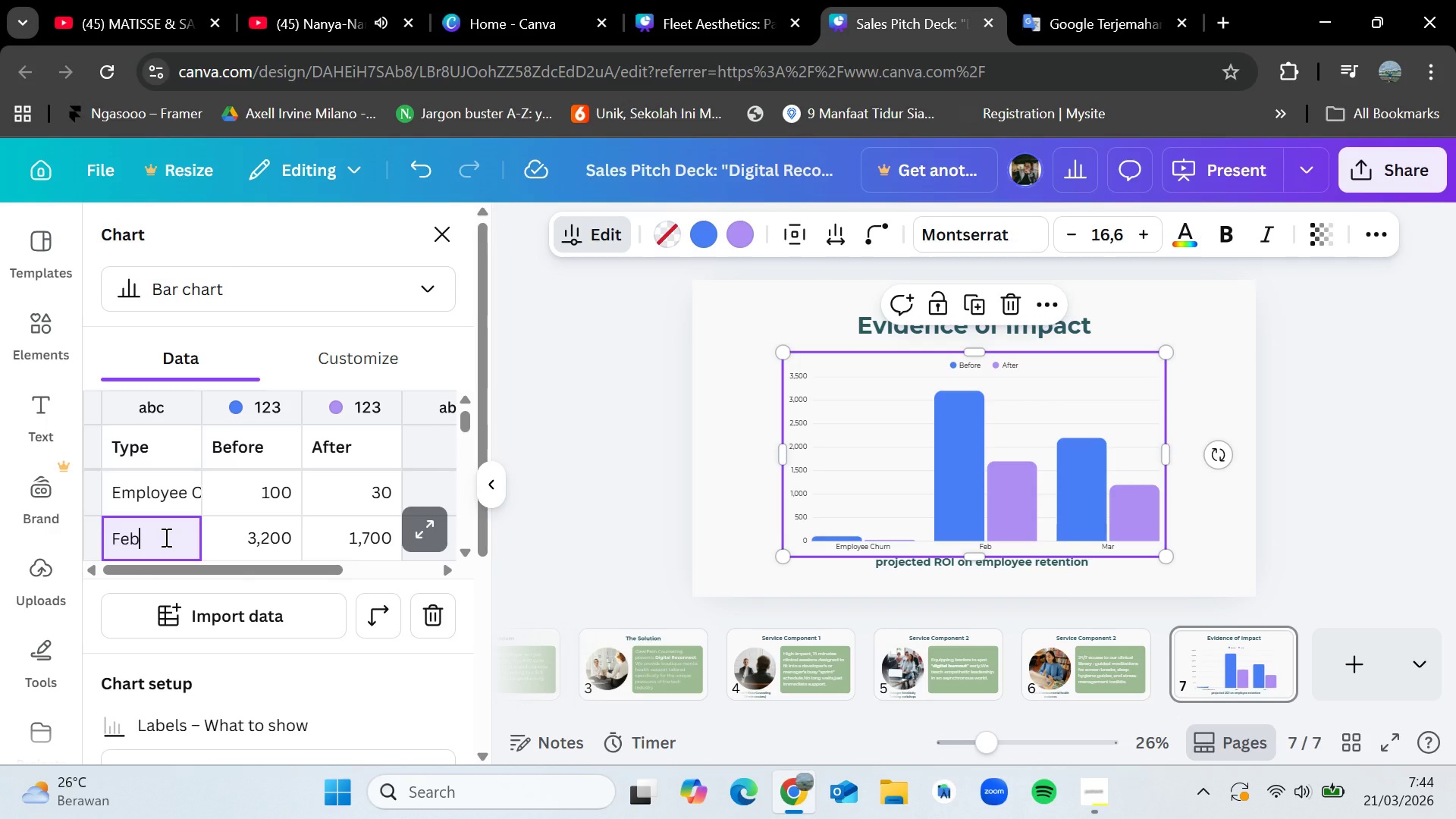 
wait(8.52)
 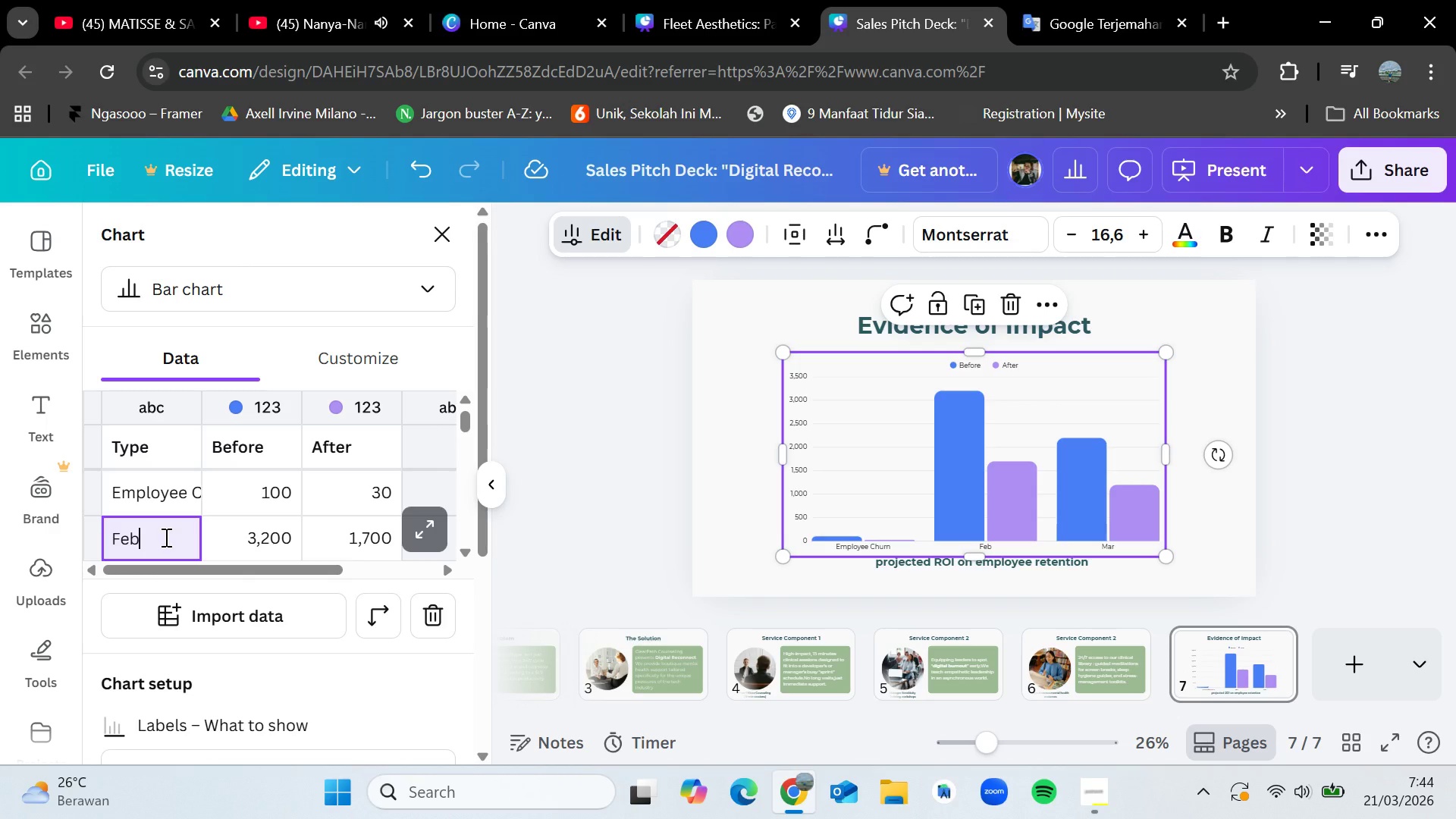 
key(Backspace)
key(Backspace)
key(Backspace)
type(Meeting  )
key(Backspace)
type(Fatigue)
 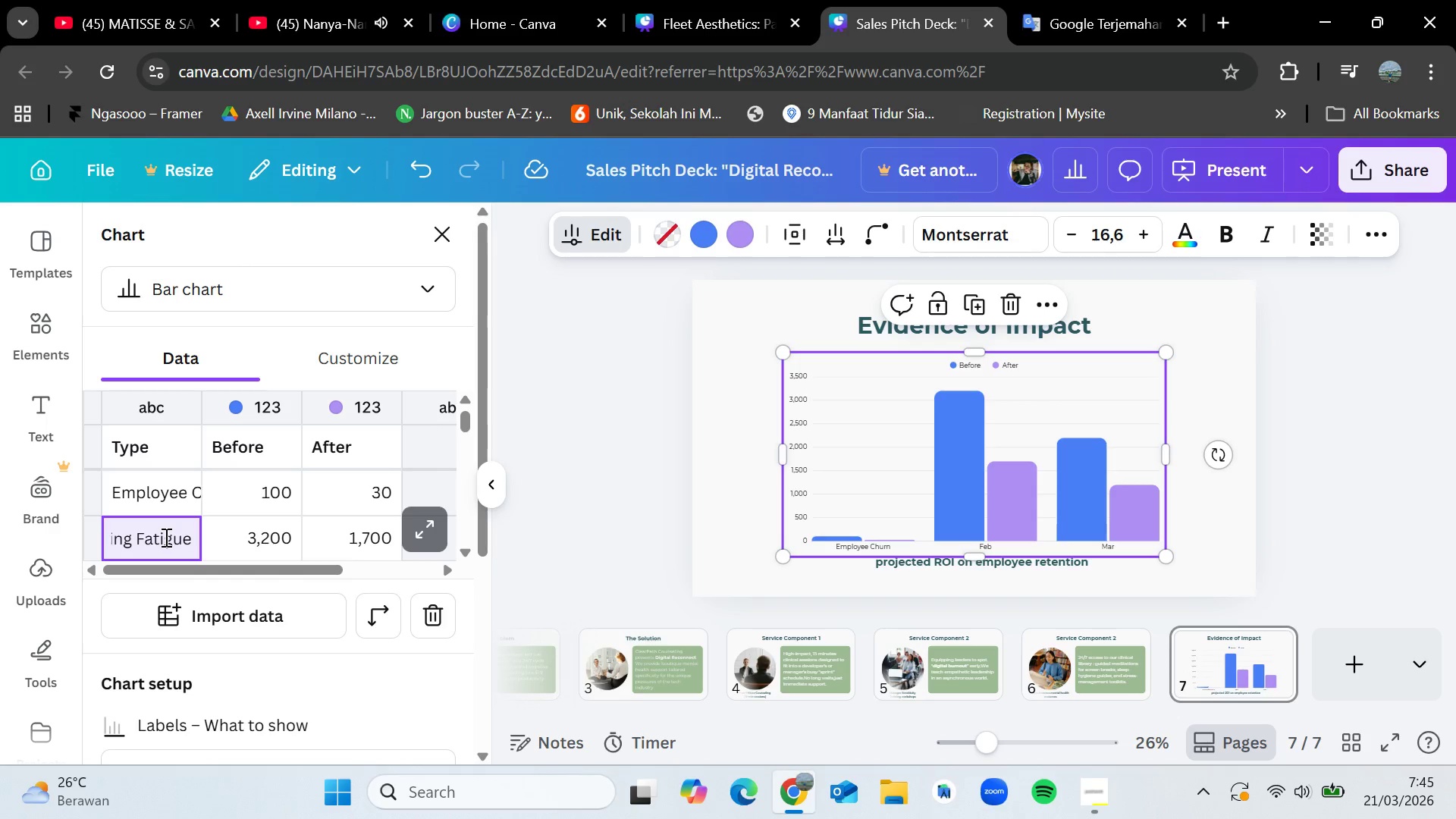 
scroll: coordinate [227, 505], scroll_direction: none, amount: 0.0
 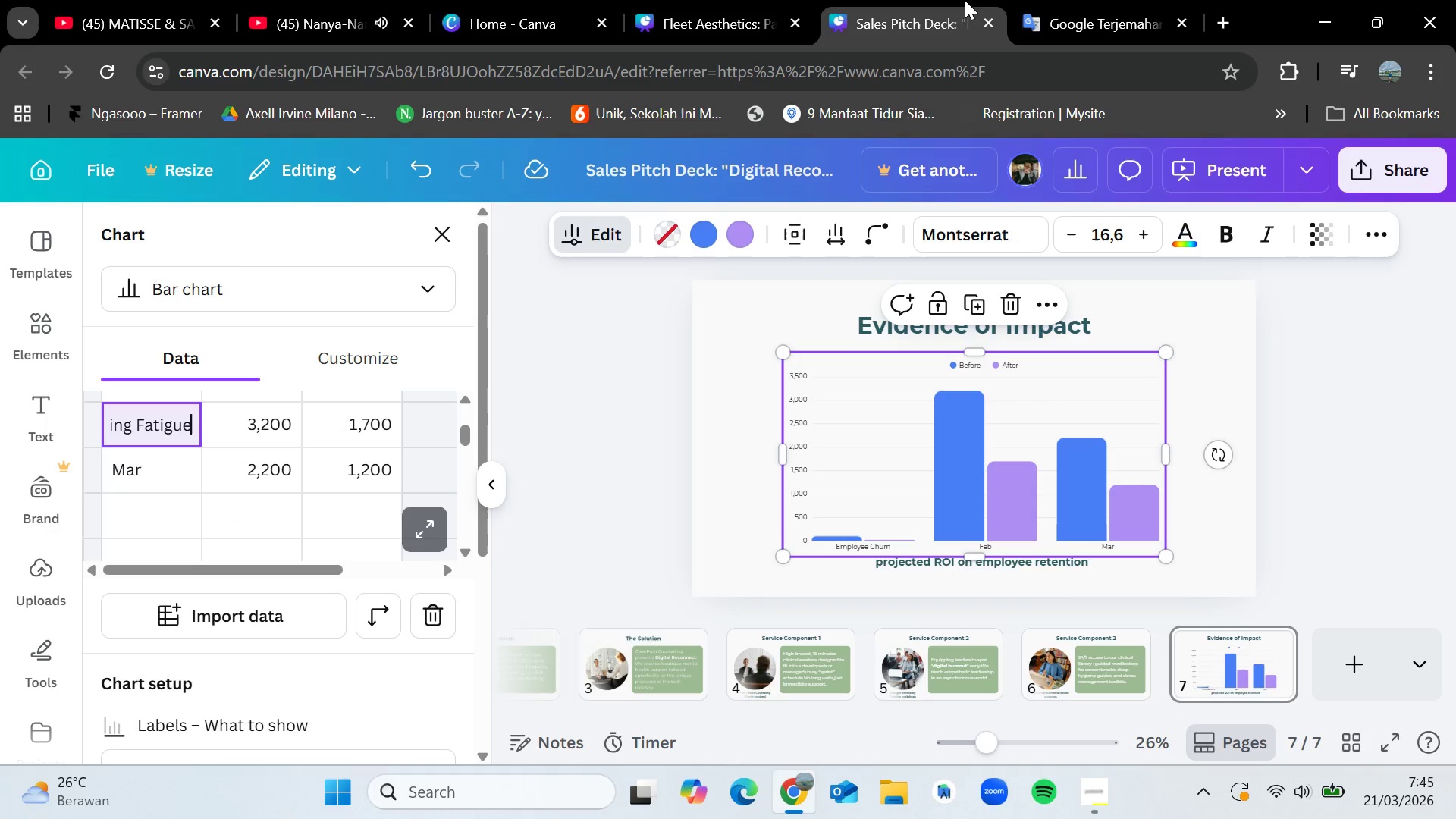 
left_click([1117, 0])
 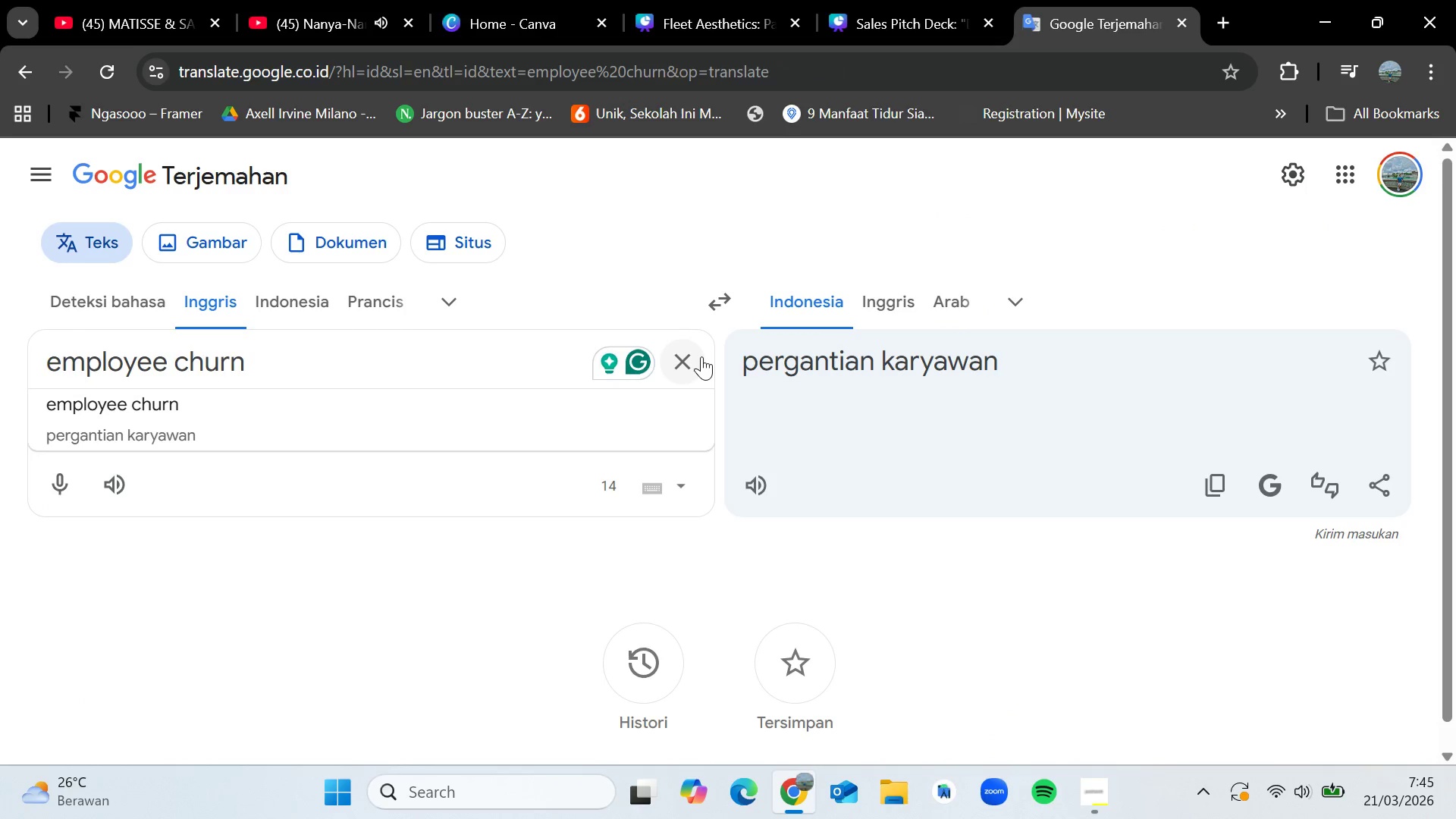 
left_click([701, 356])
 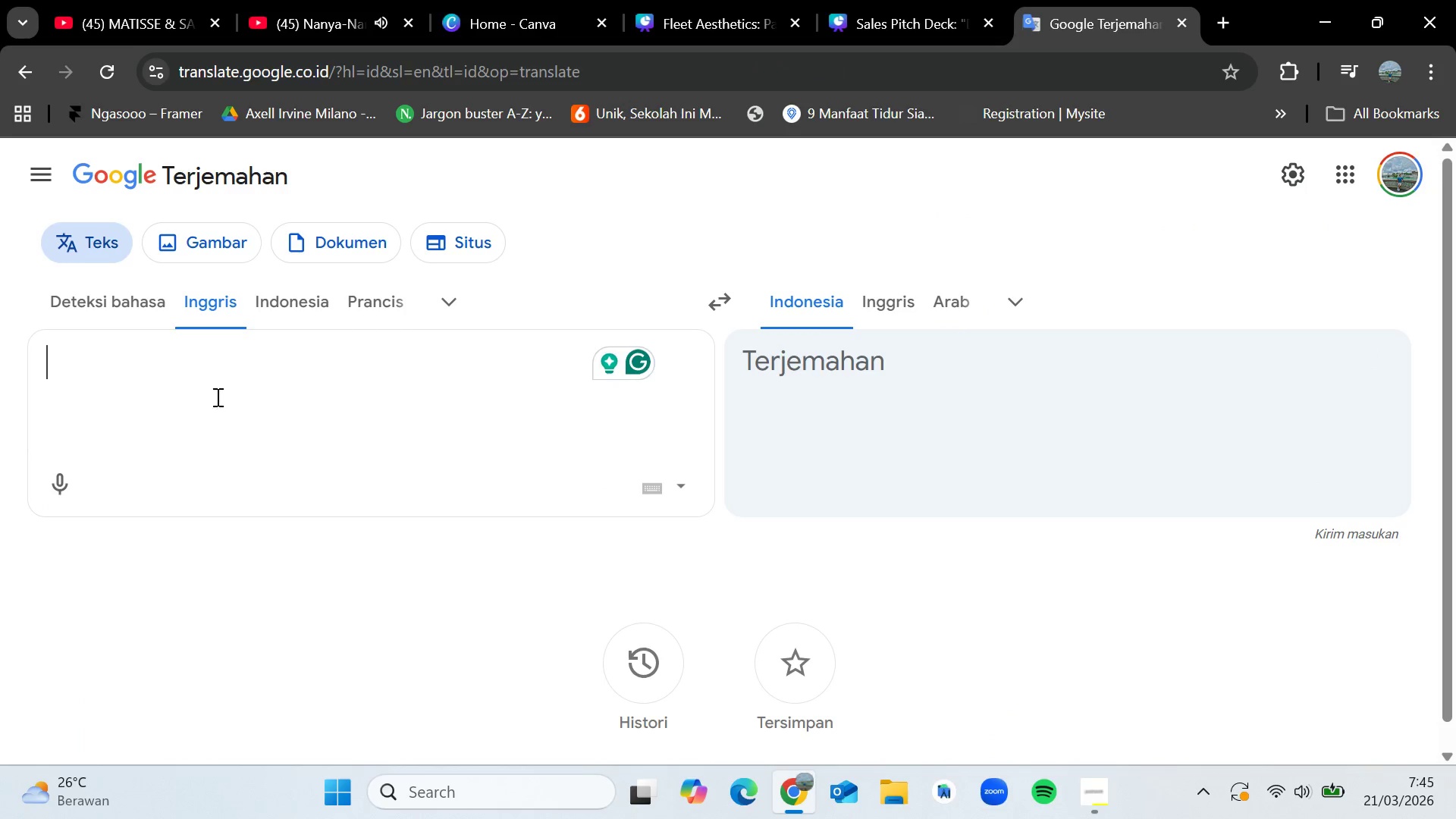 
left_click([215, 398])
 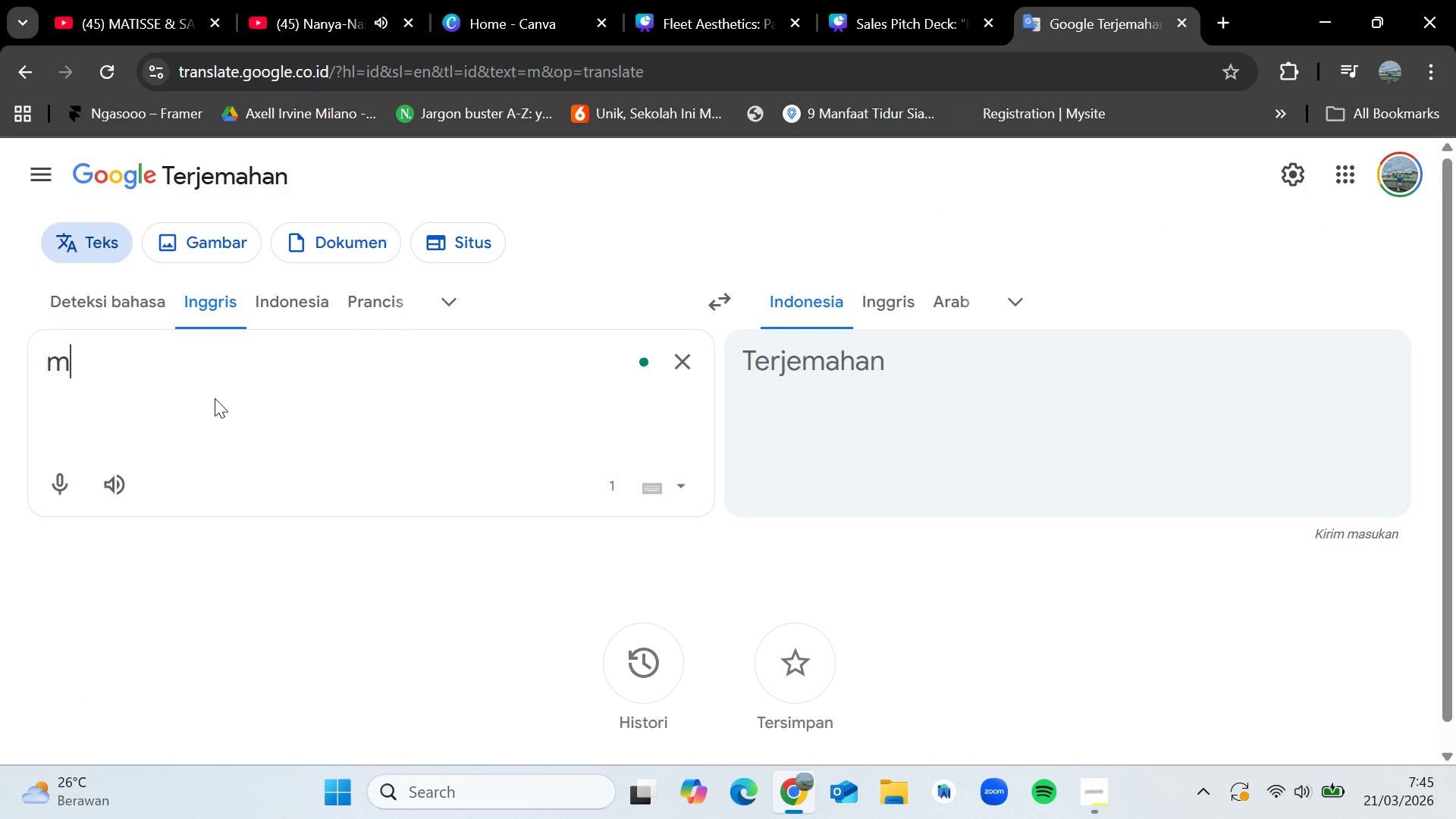 
type(meeting fatigue)
 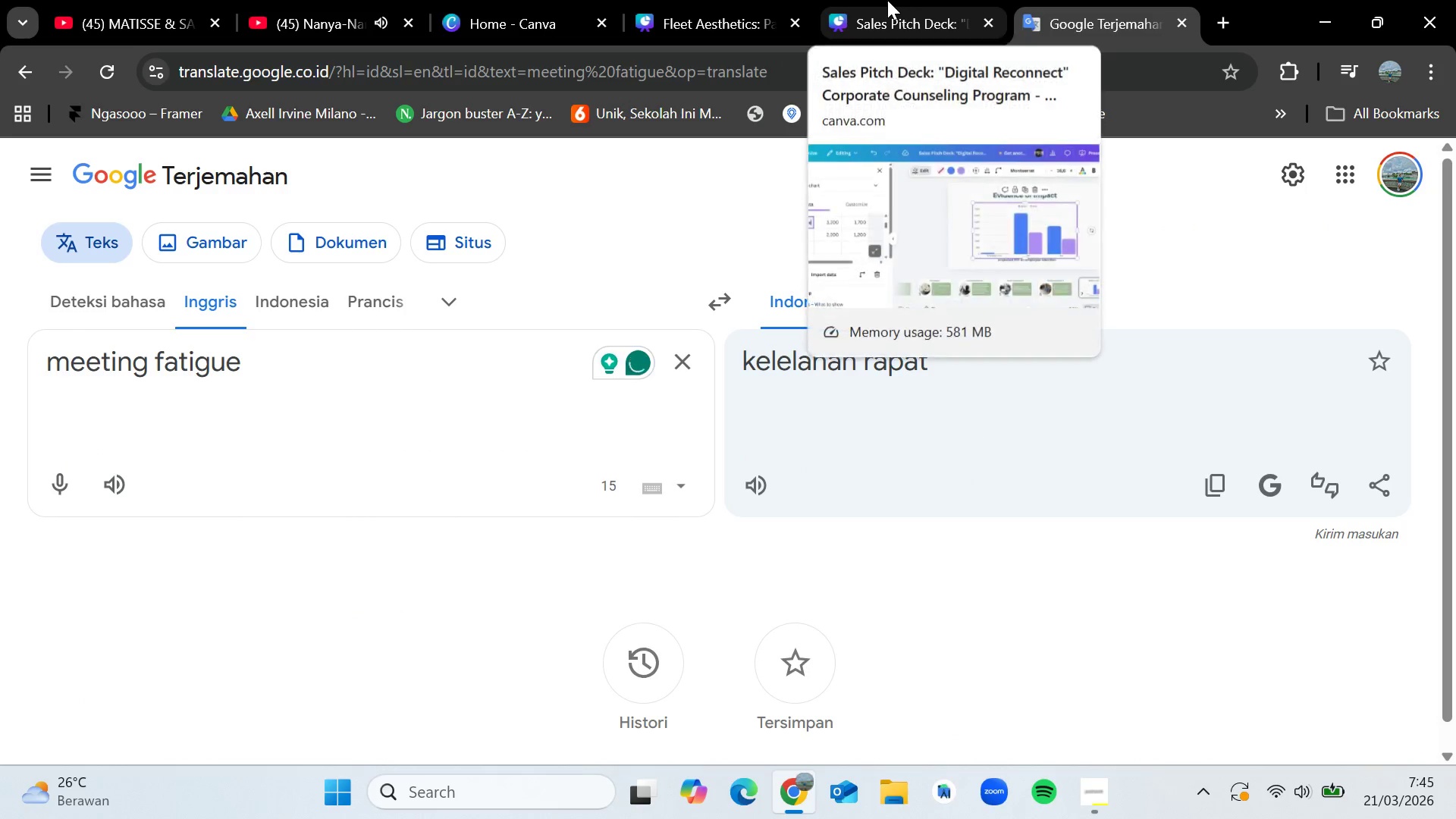 
left_click([887, 0])
 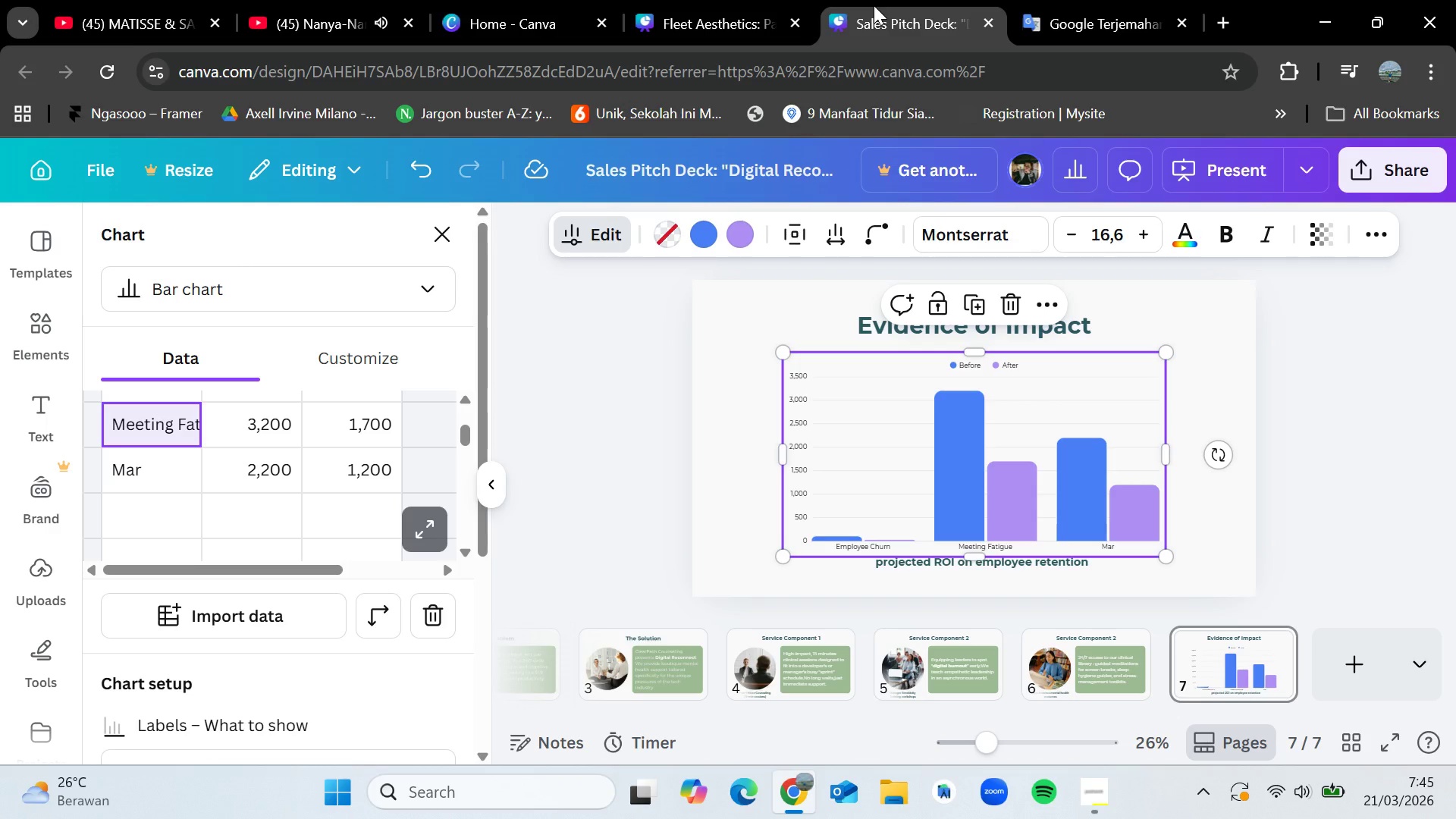 
wait(18.09)
 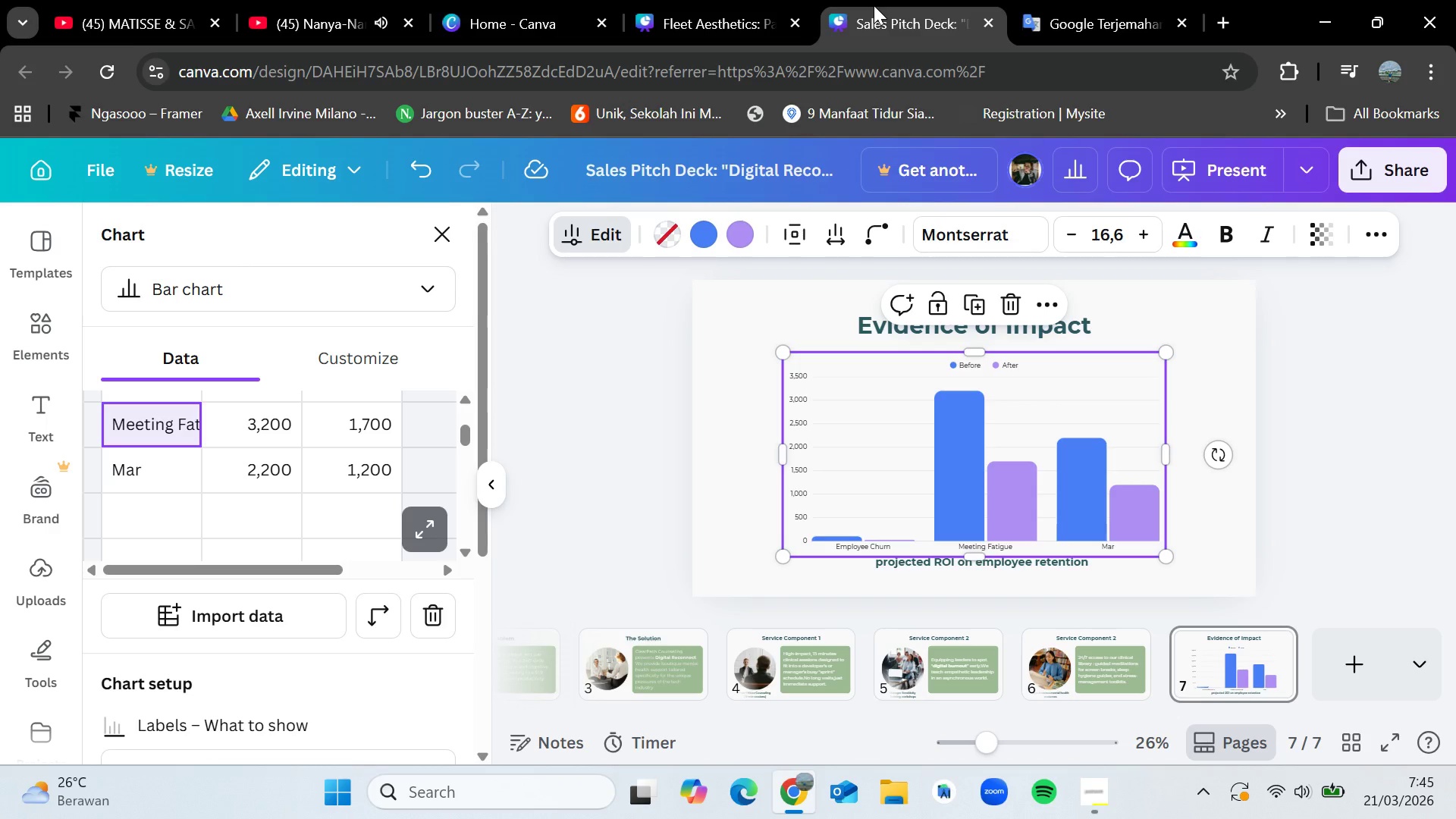 
double_click([110, 425])
 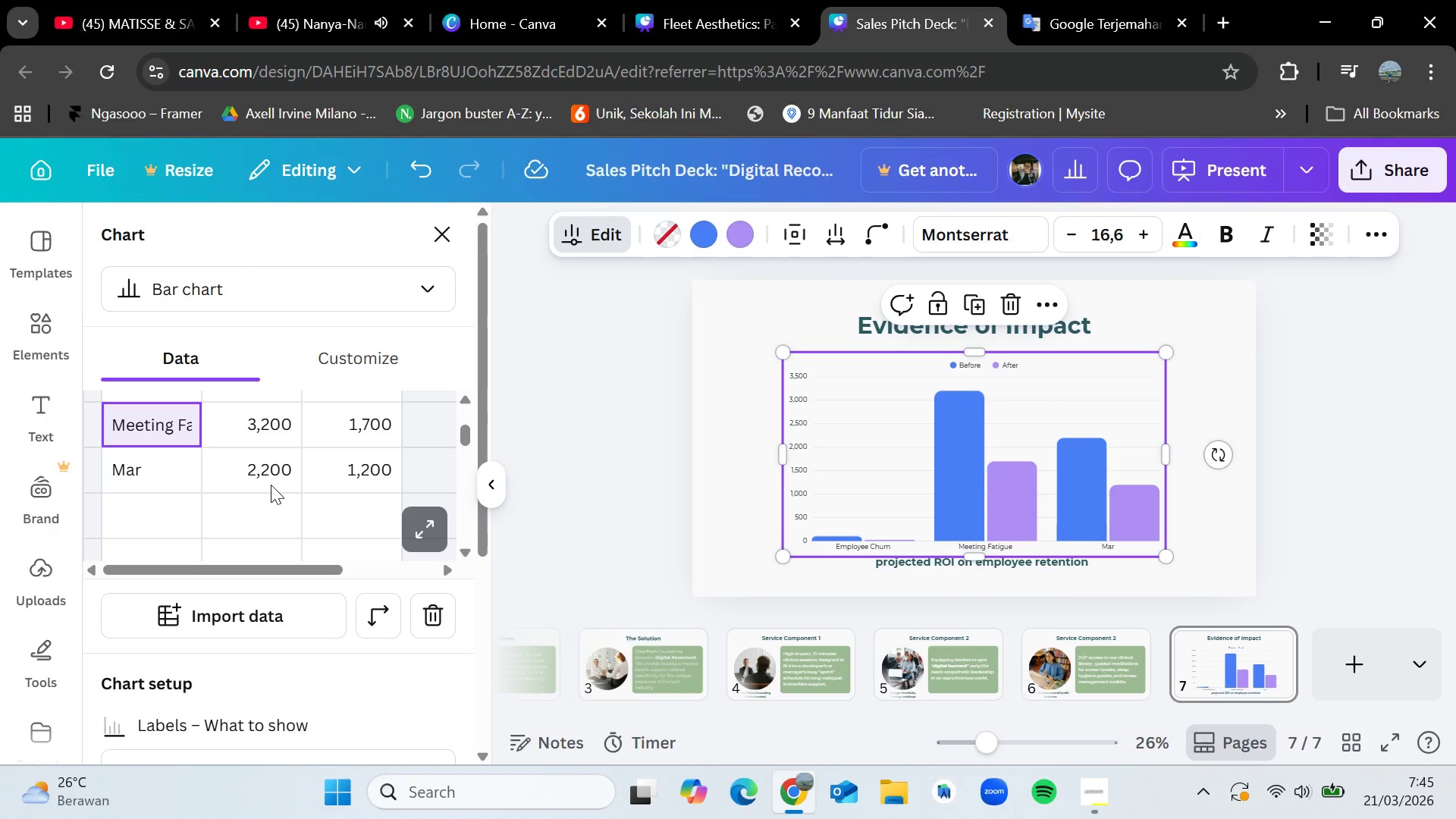 
scroll: coordinate [271, 485], scroll_direction: none, amount: 0.0
 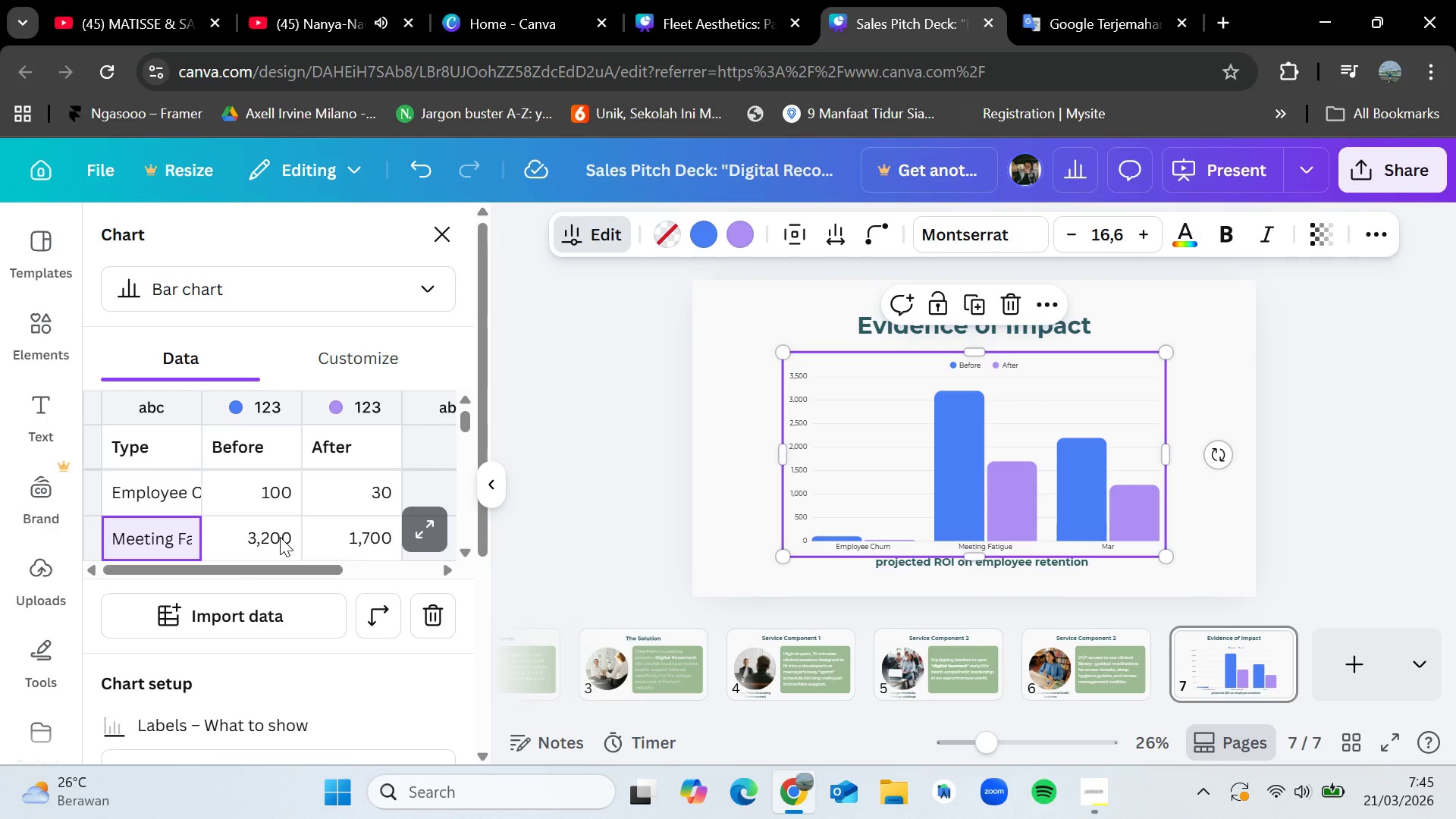 
double_click([280, 537])
 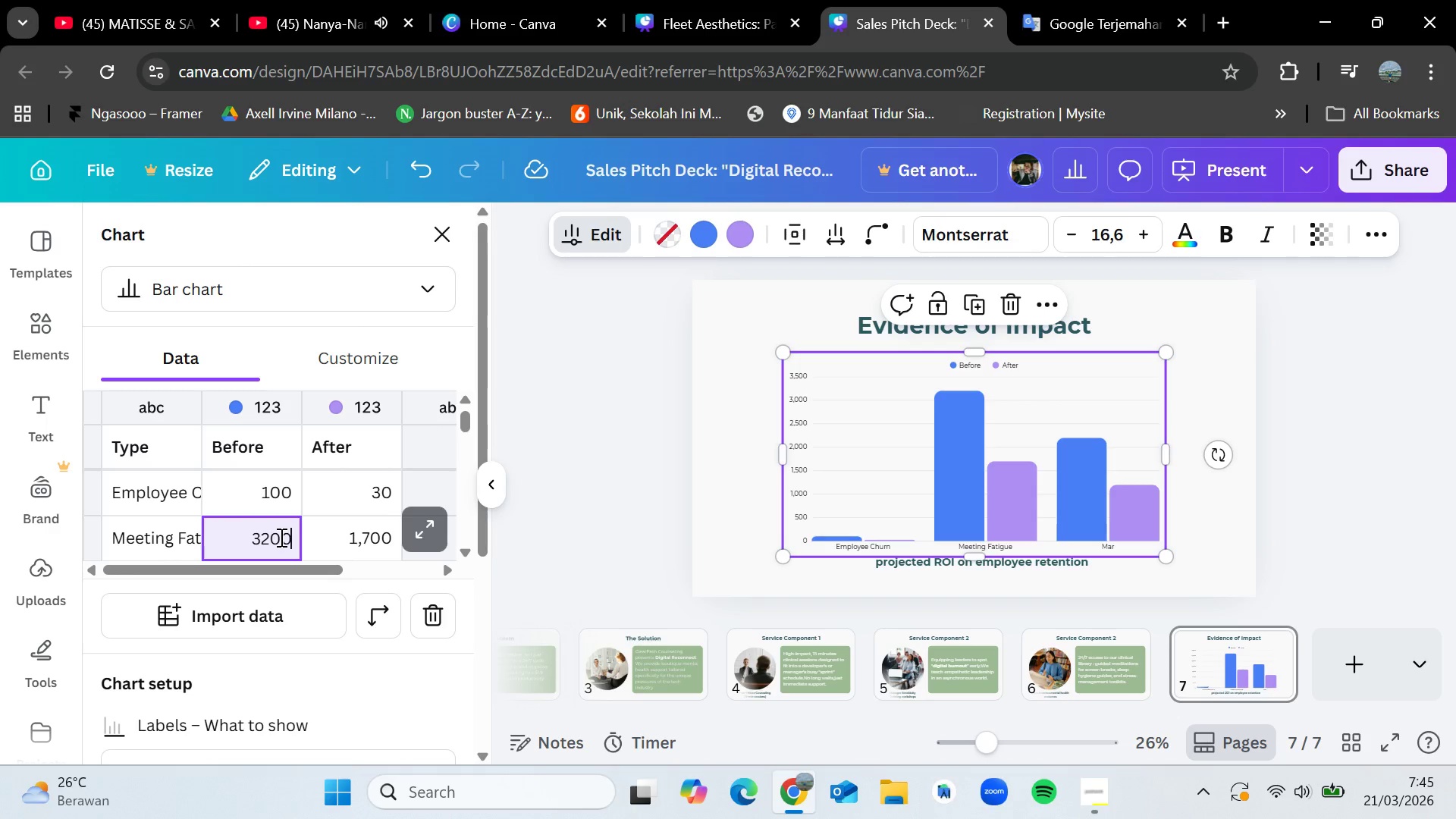 
key(Backspace)
key(Backspace)
key(Backspace)
key(Backspace)
type(50)
 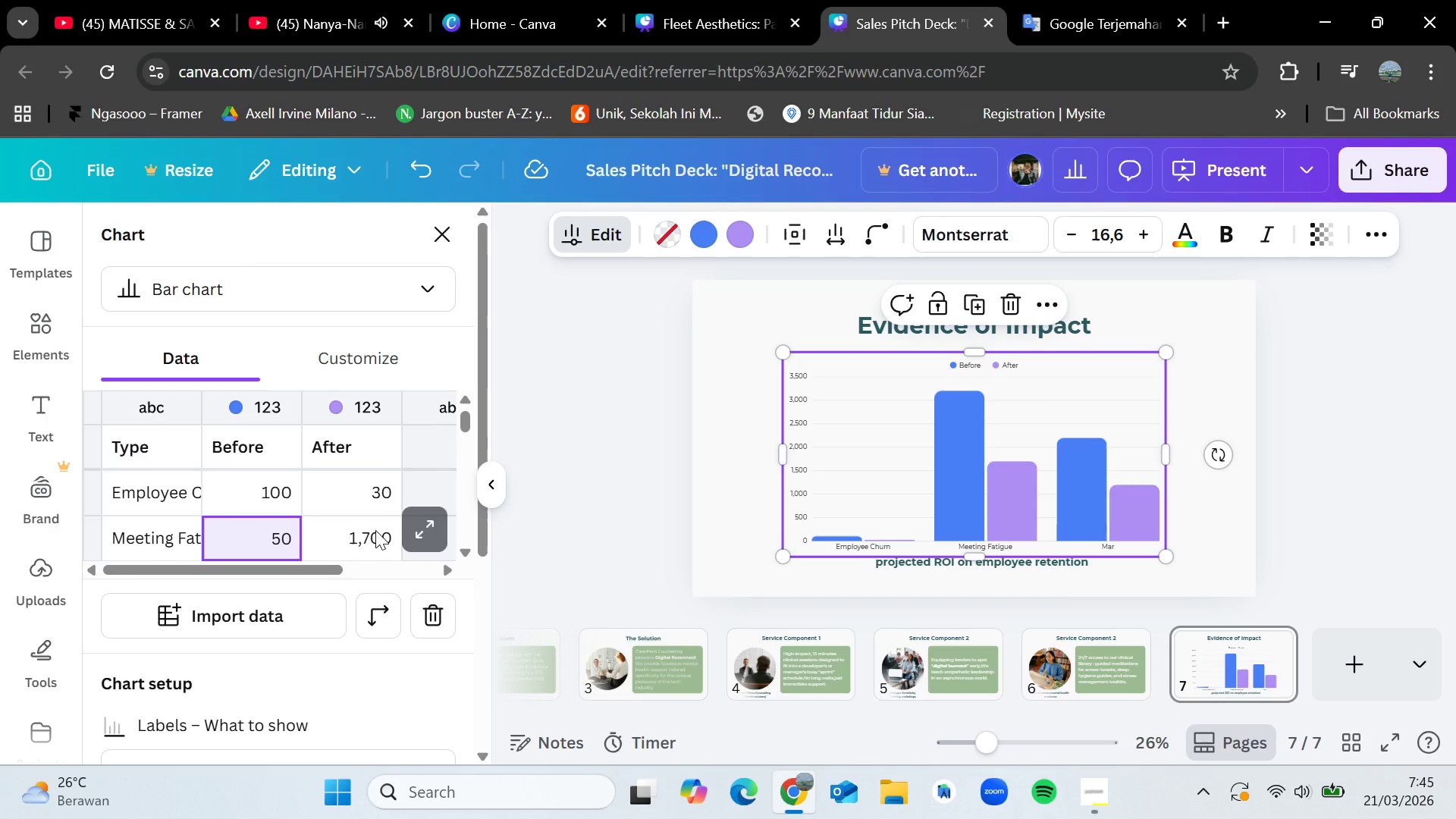 
double_click([372, 530])
 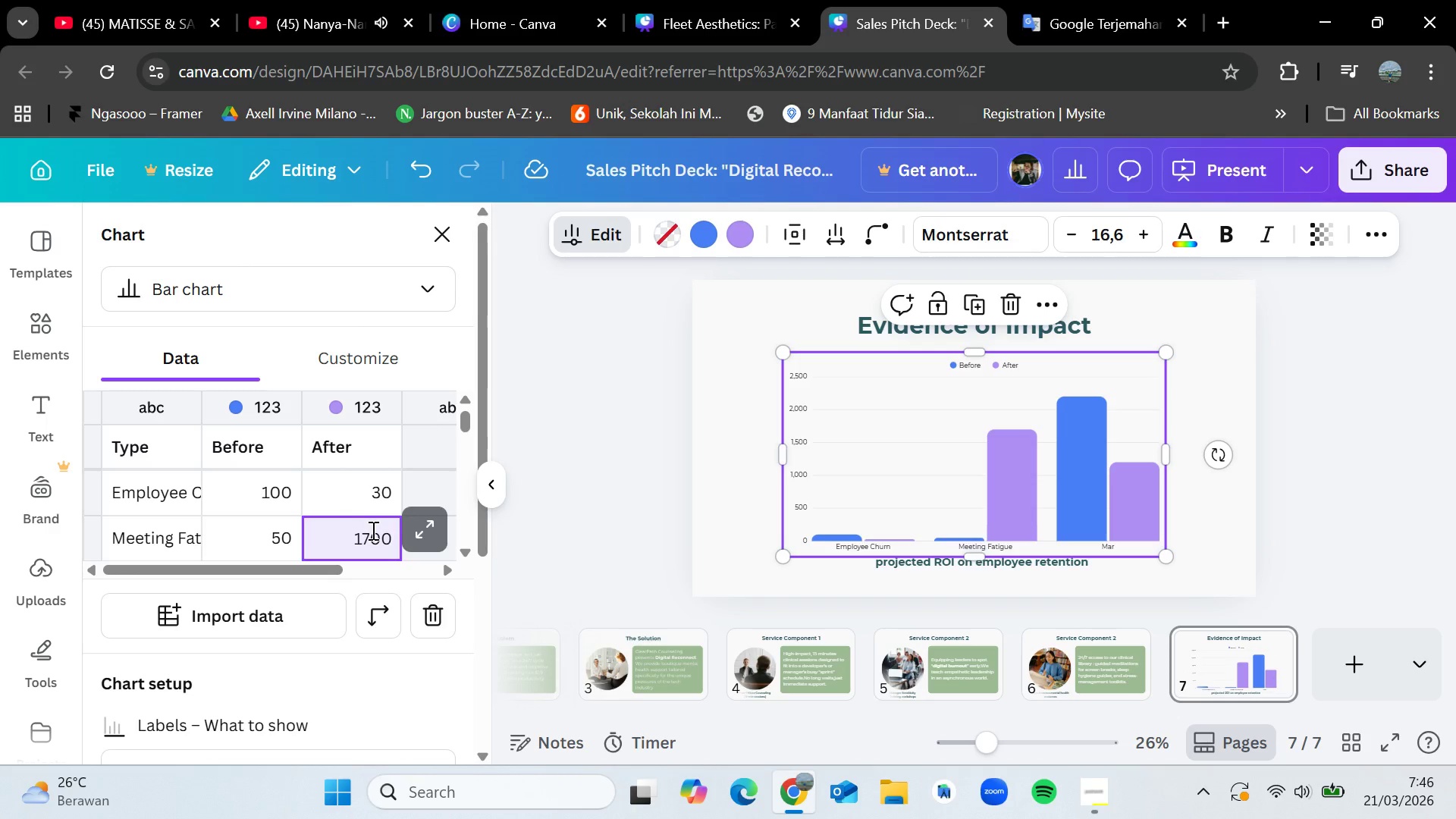 
wait(20.38)
 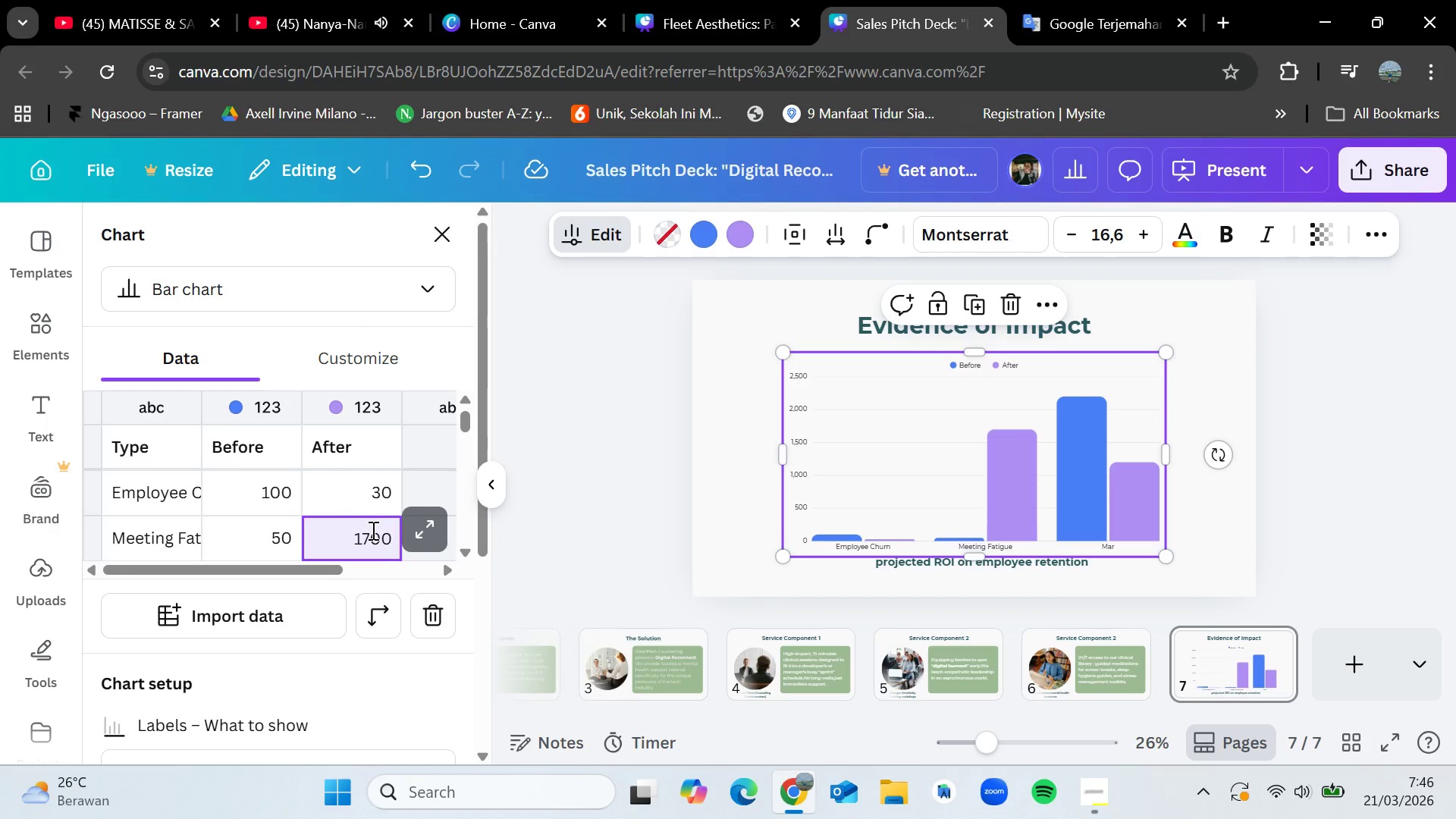 
key(Backspace)
key(Backspace)
key(Backspace)
key(Backspace)
type(72.5)
 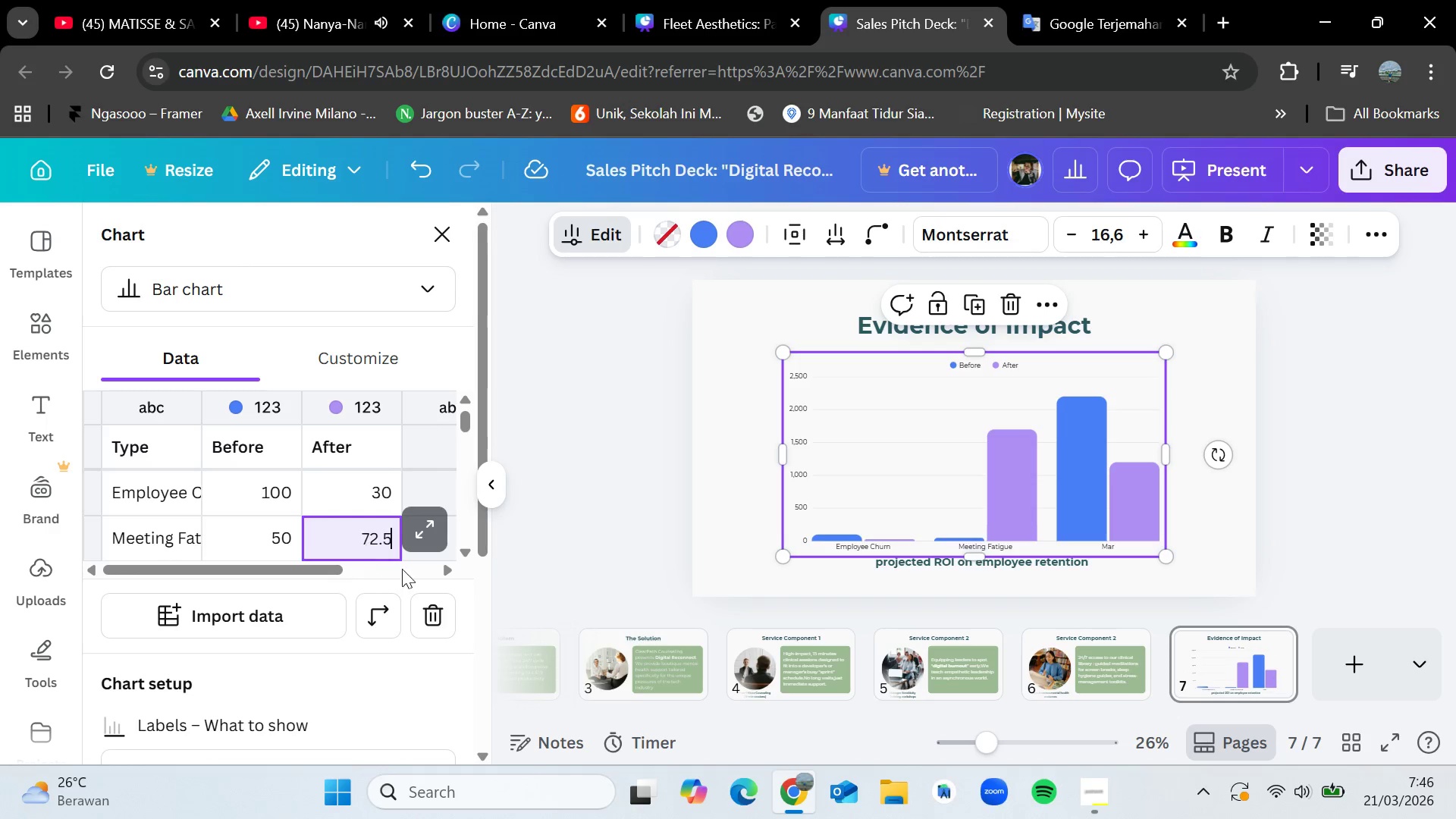 
left_click([693, 501])
 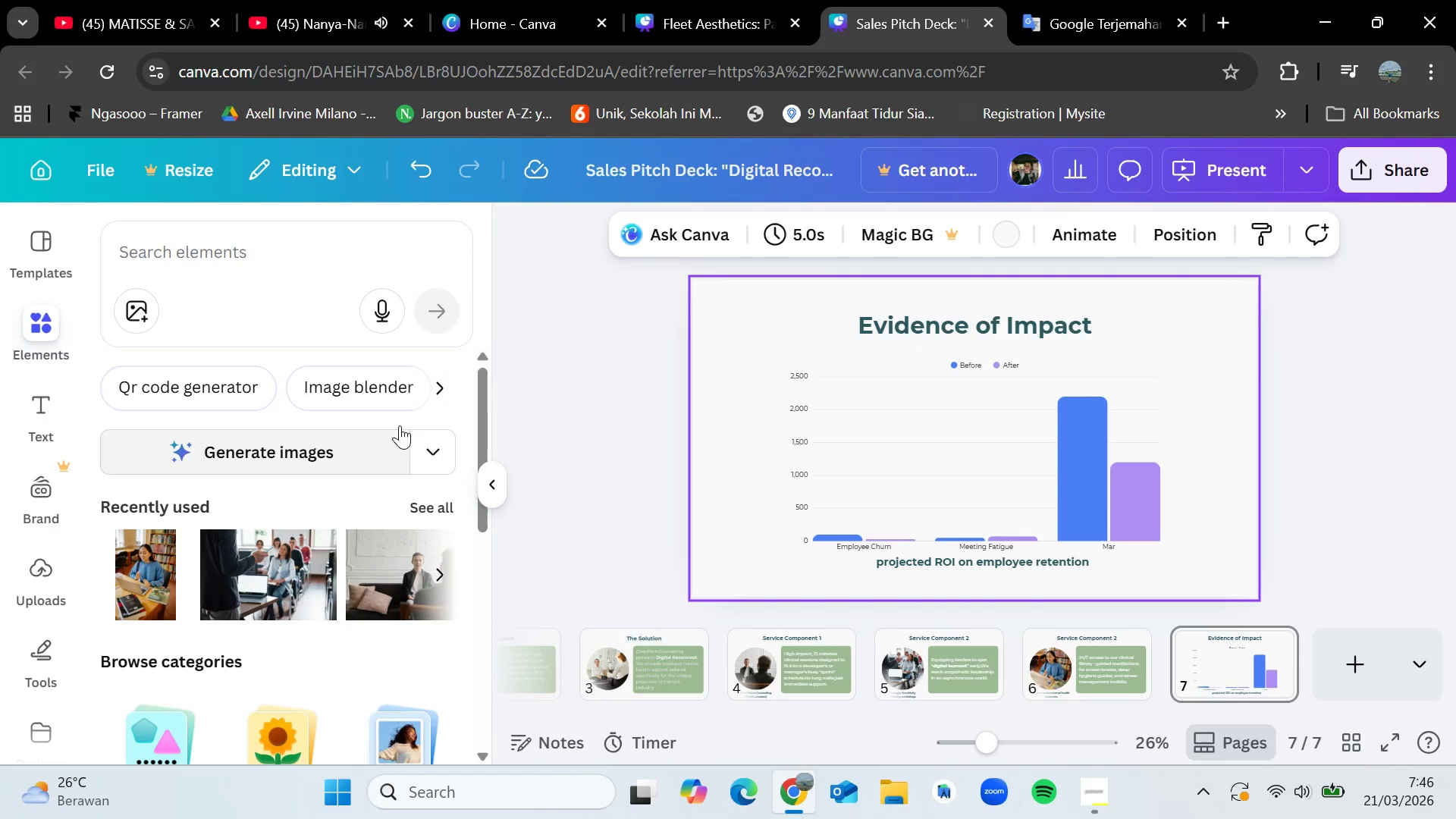 
left_click([1060, 472])
 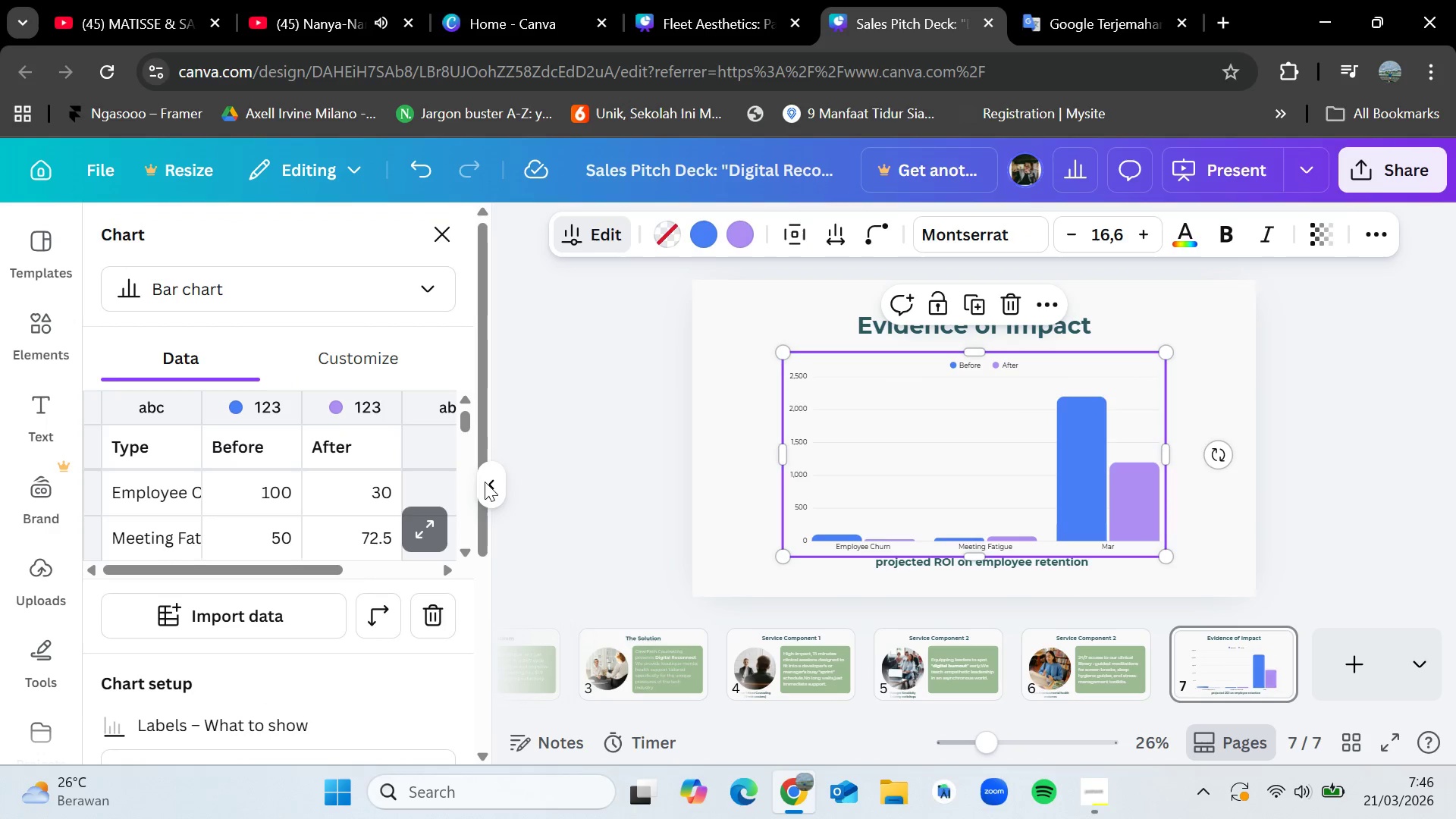 
scroll: coordinate [324, 500], scroll_direction: none, amount: 0.0
 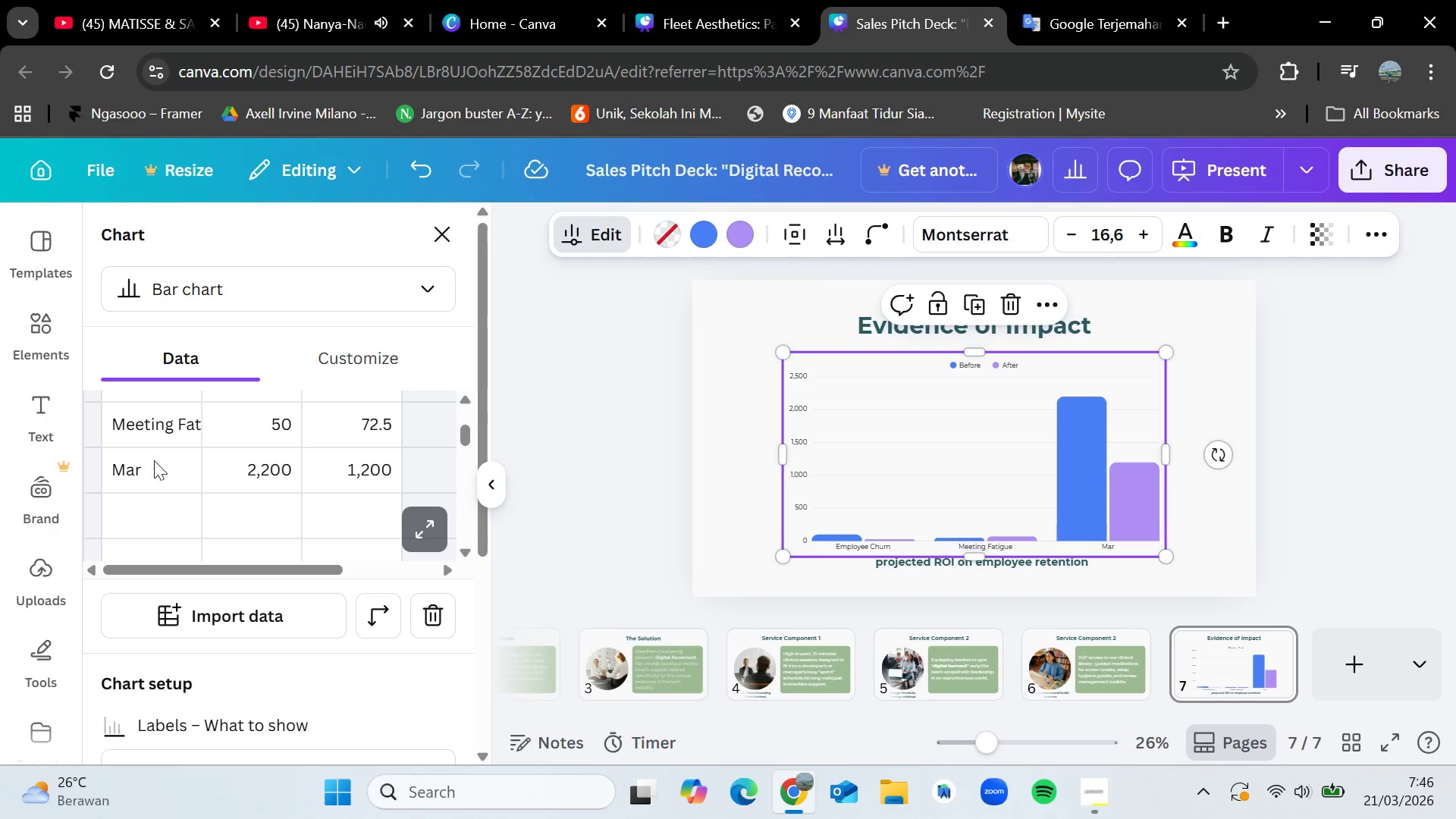 
left_click_drag(start_coordinate=[144, 470], to_coordinate=[391, 474])
 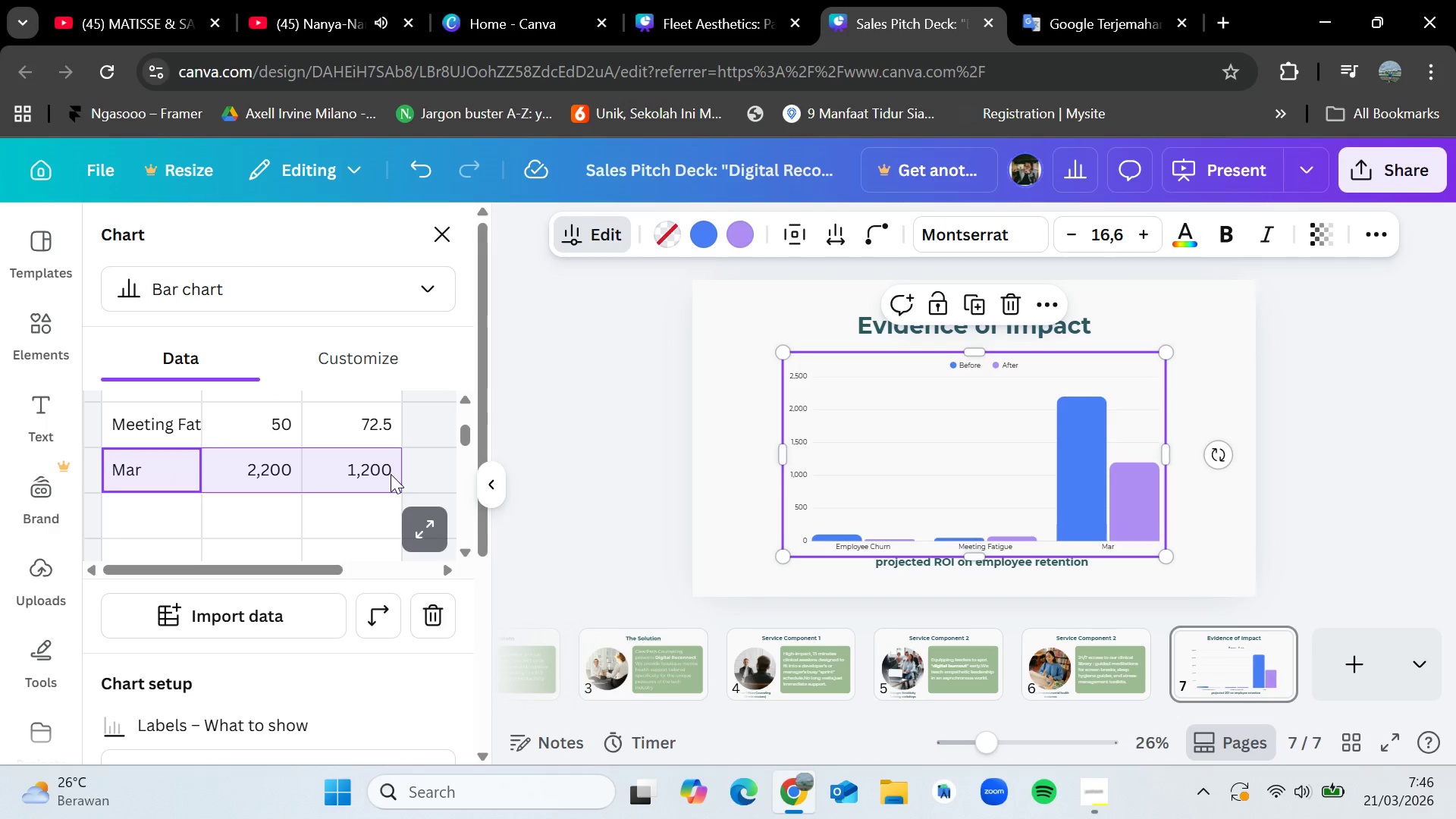 
key(Delete)
 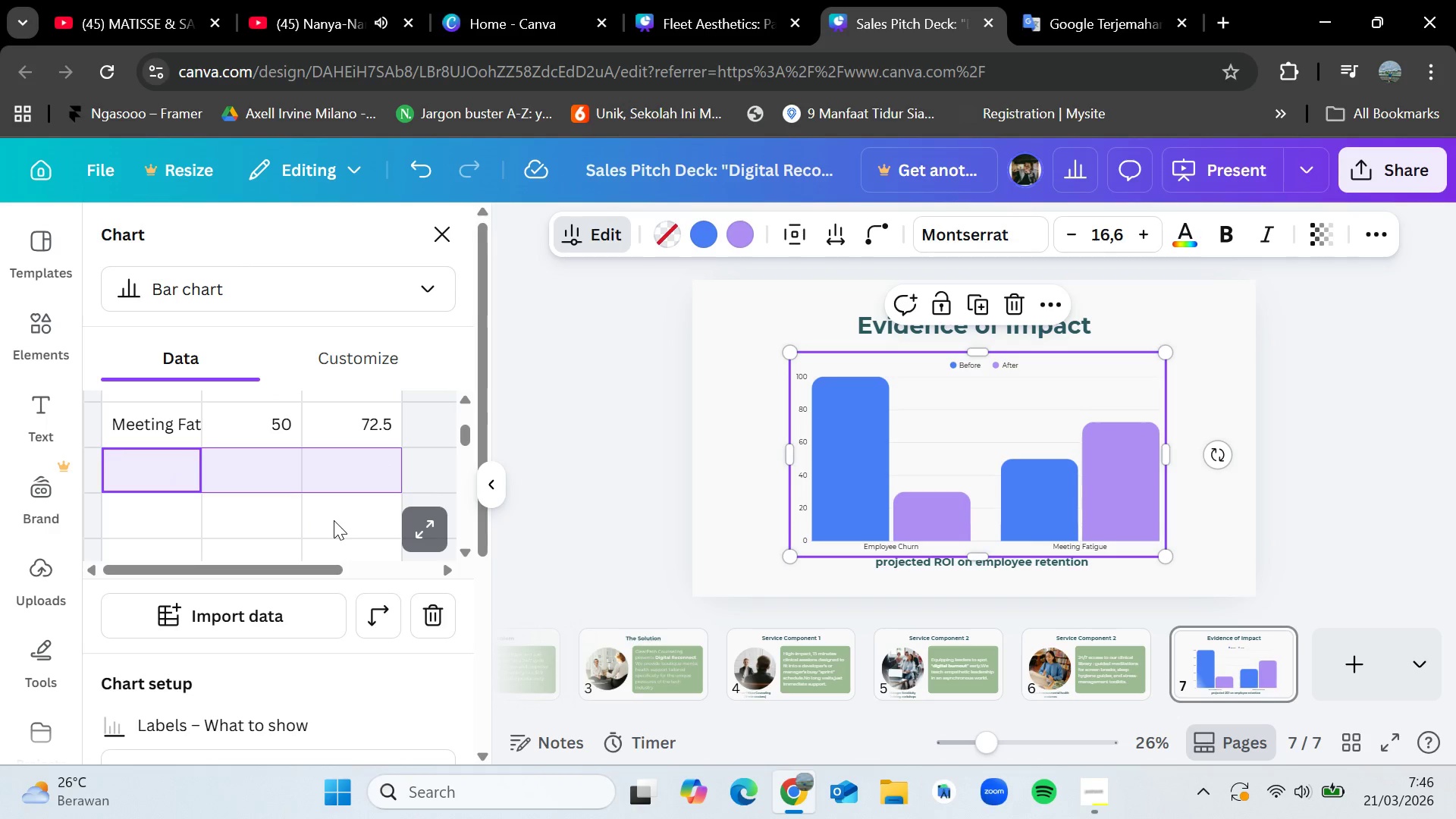 
left_click([334, 520])
 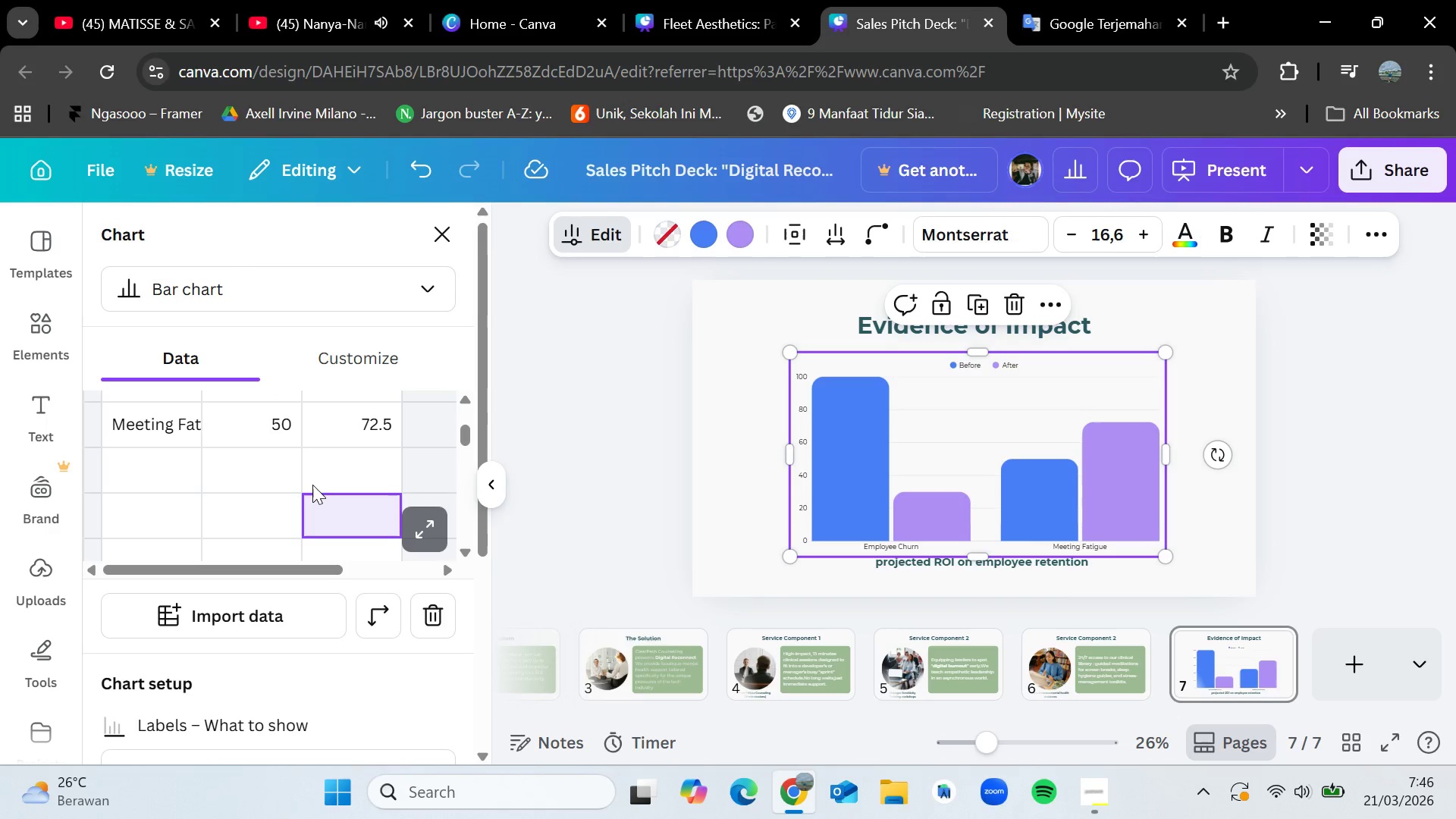 
scroll: coordinate [310, 485], scroll_direction: none, amount: 0.0
 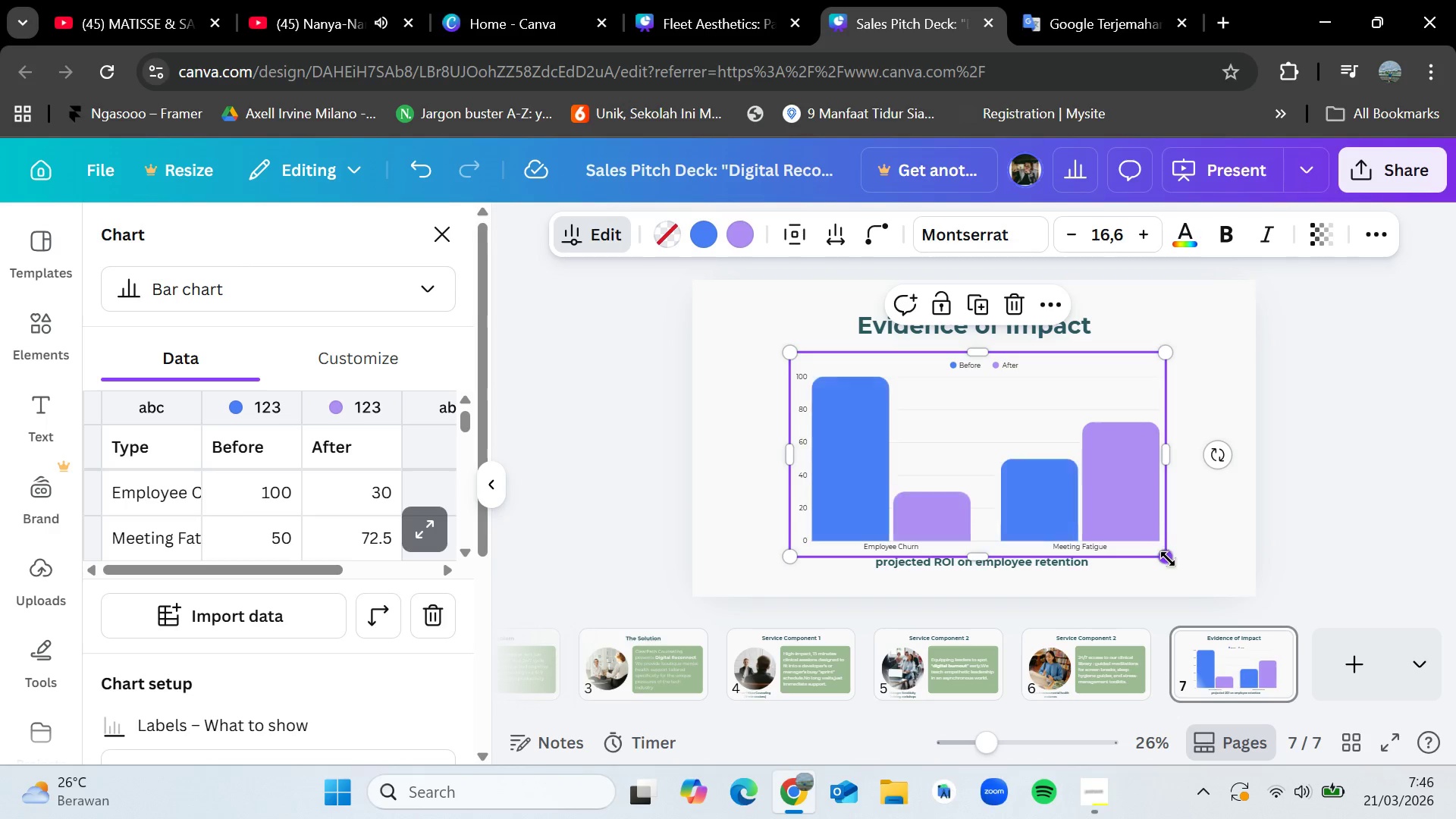 
left_click([1168, 559])
 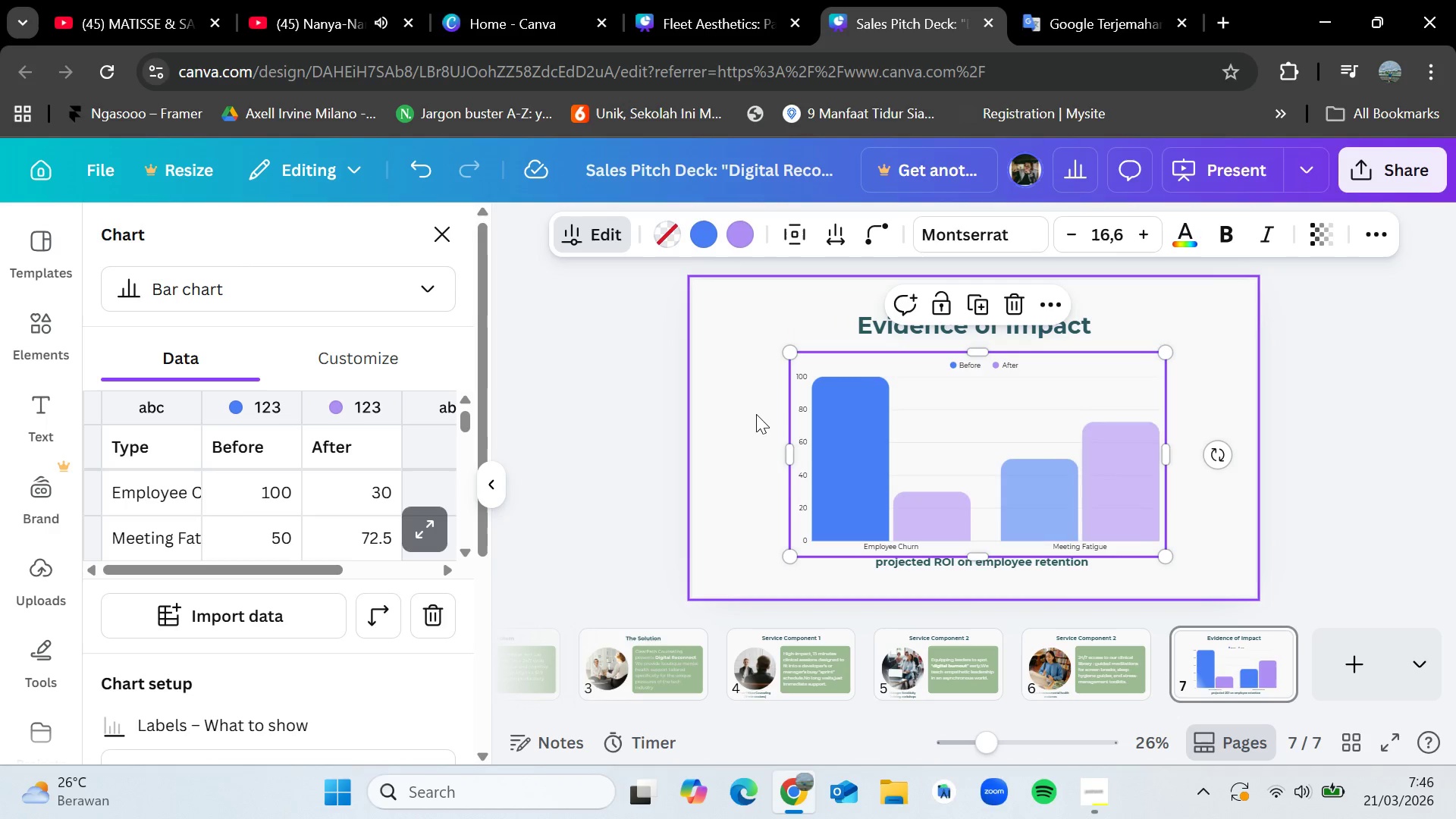 
left_click([756, 414])
 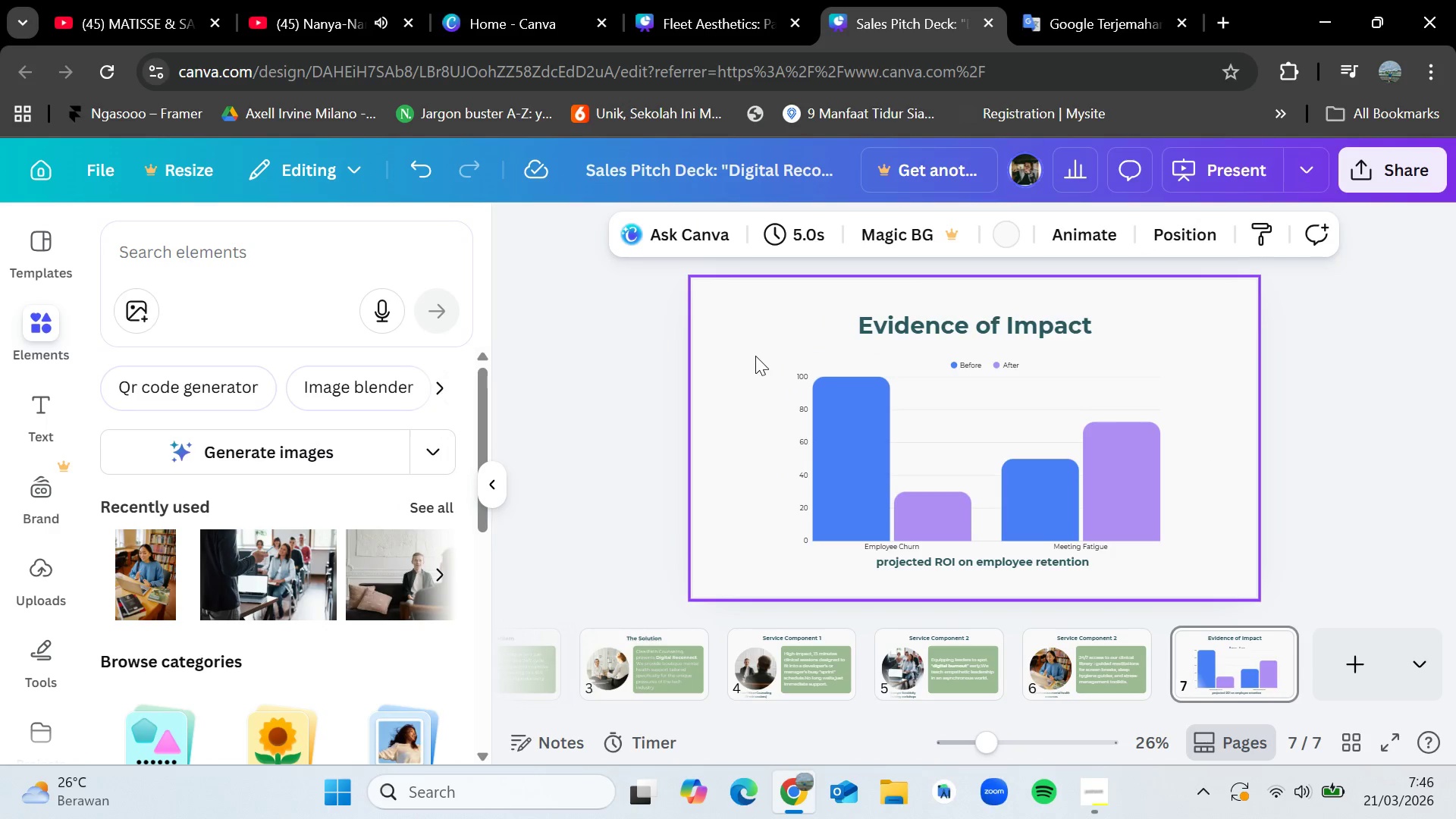 
left_click_drag(start_coordinate=[755, 356], to_coordinate=[1156, 589])
 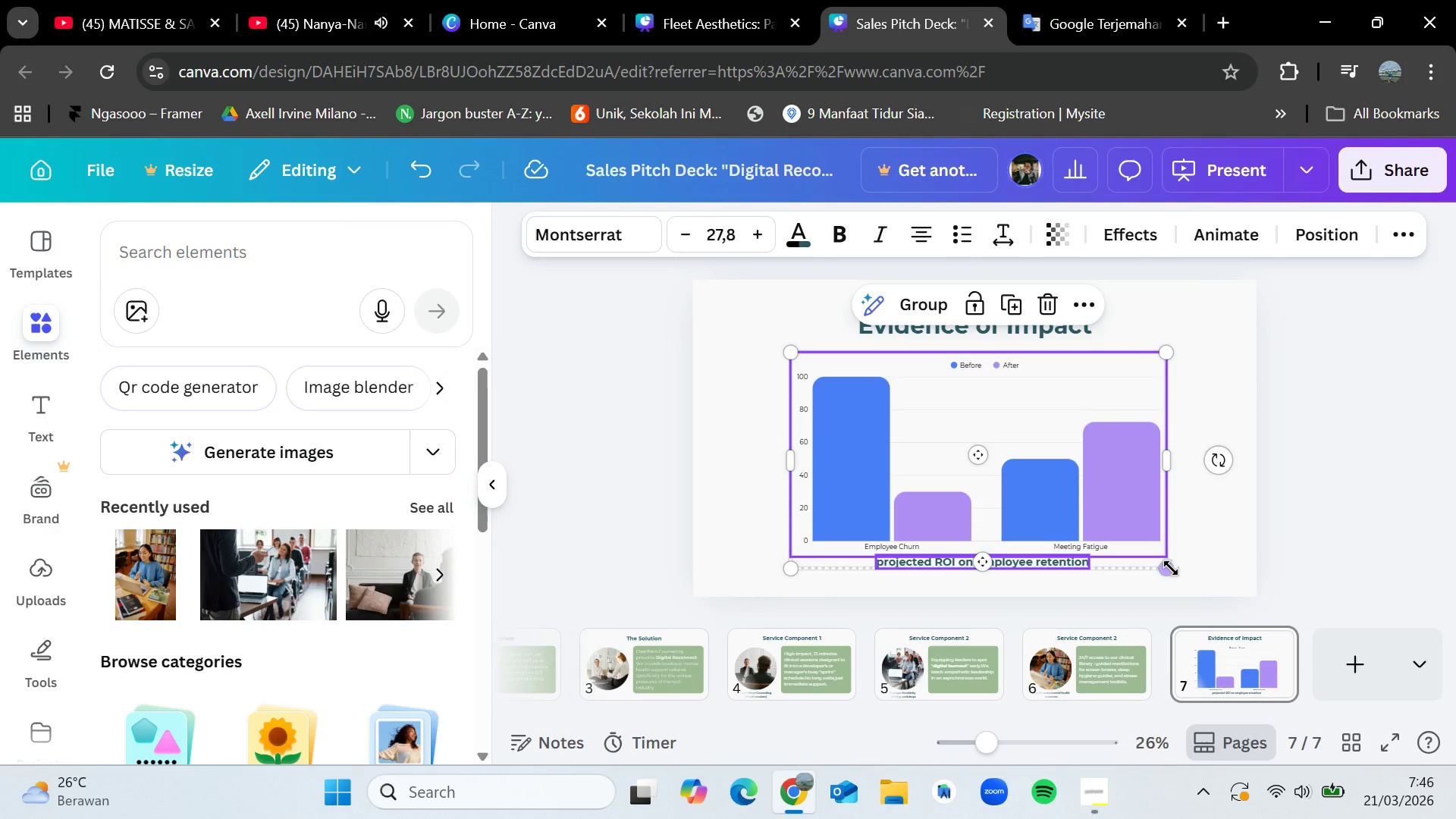 
left_click_drag(start_coordinate=[1171, 568], to_coordinate=[1103, 538])
 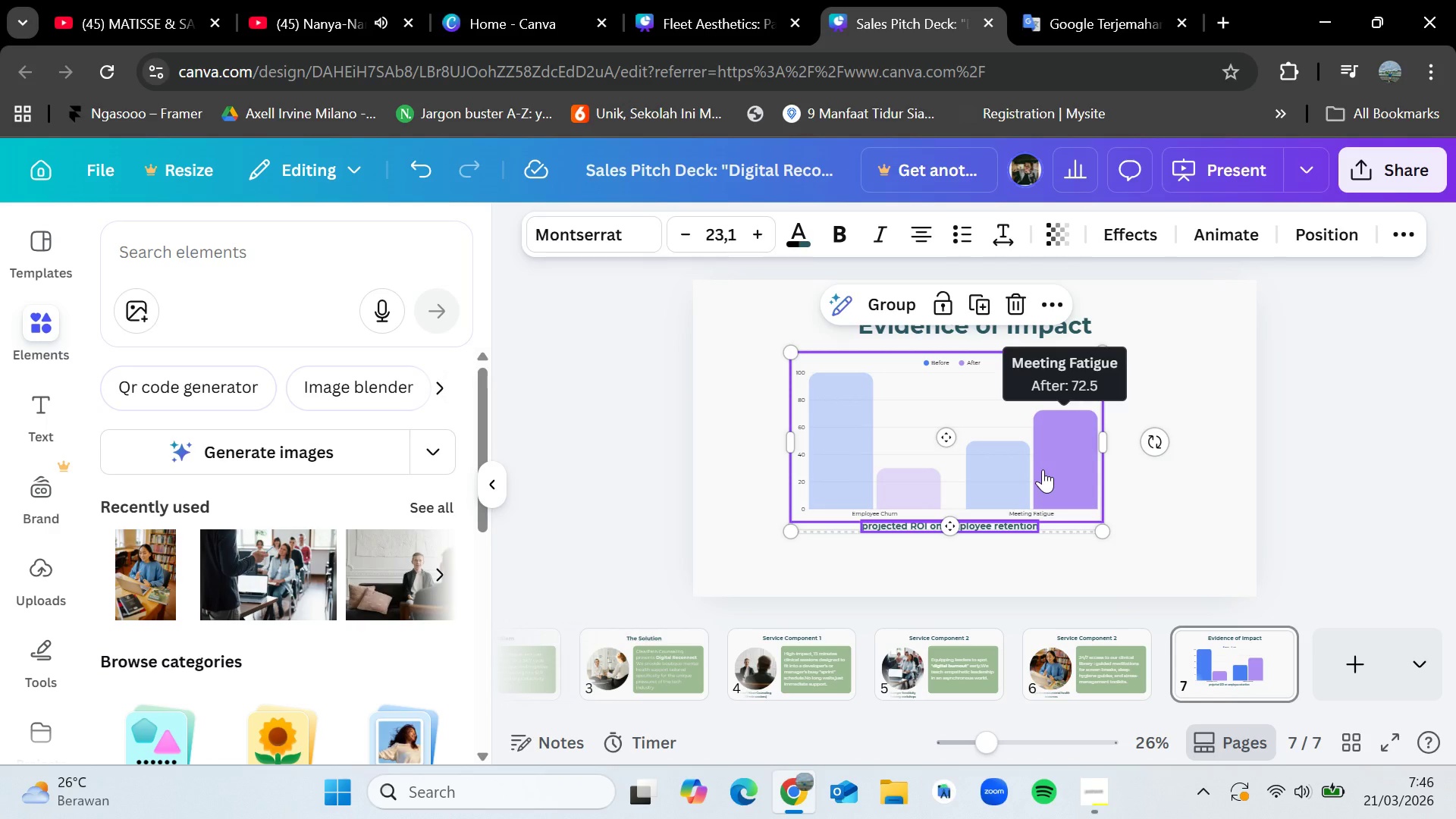 
left_click_drag(start_coordinate=[1043, 469], to_coordinate=[965, 487])
 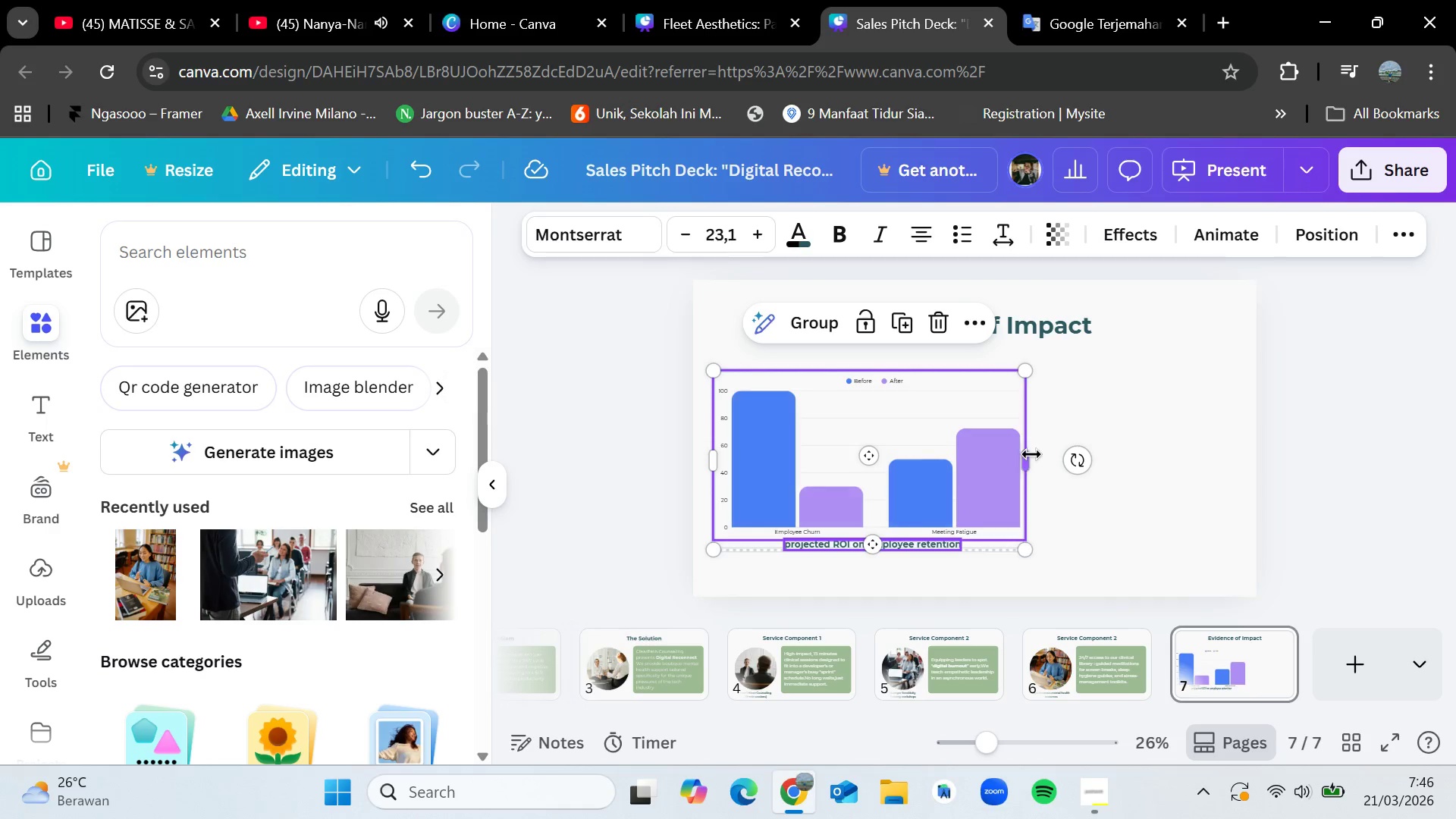 
left_click_drag(start_coordinate=[1028, 457], to_coordinate=[951, 456])
 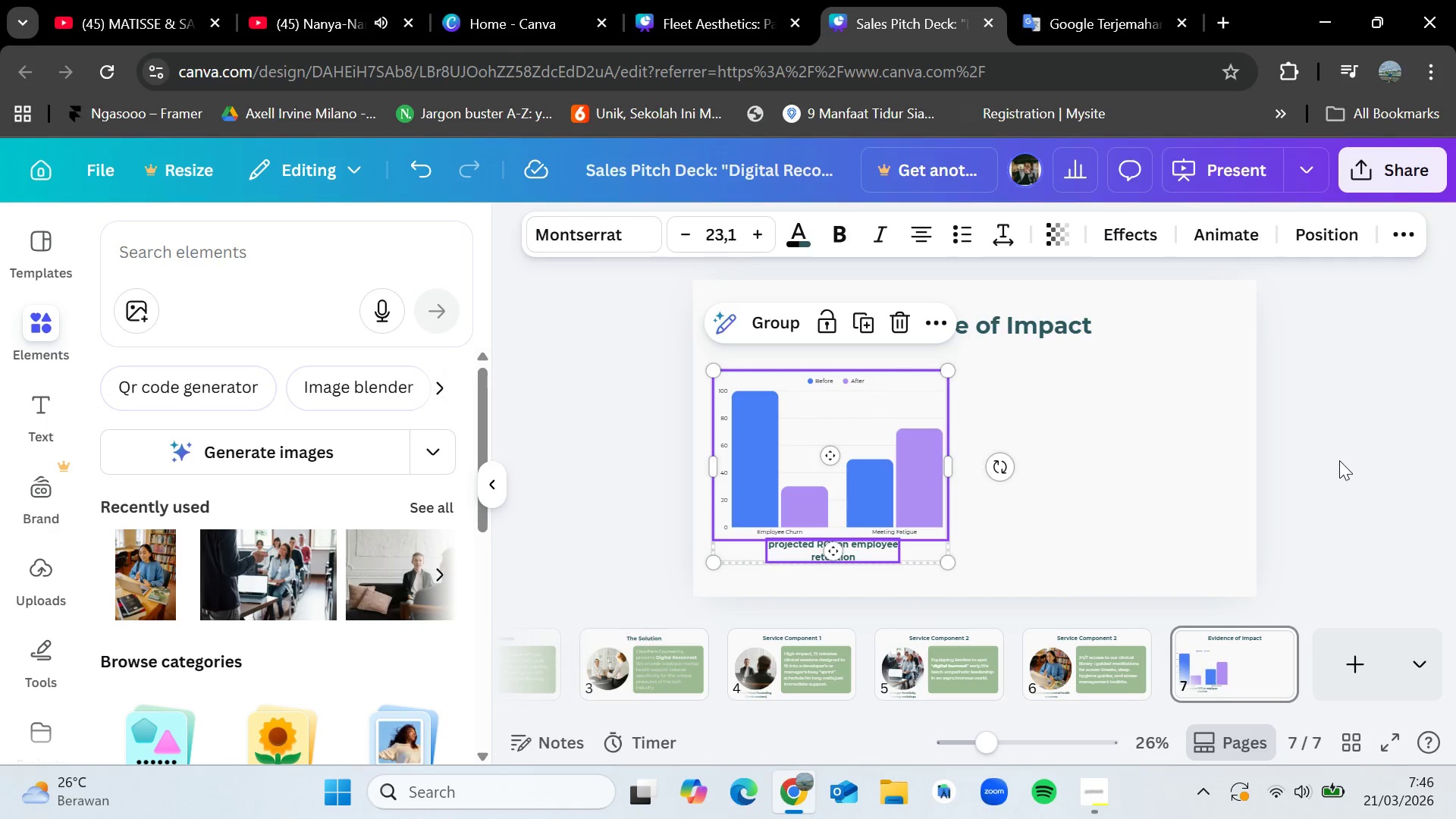 
left_click([1339, 460])
 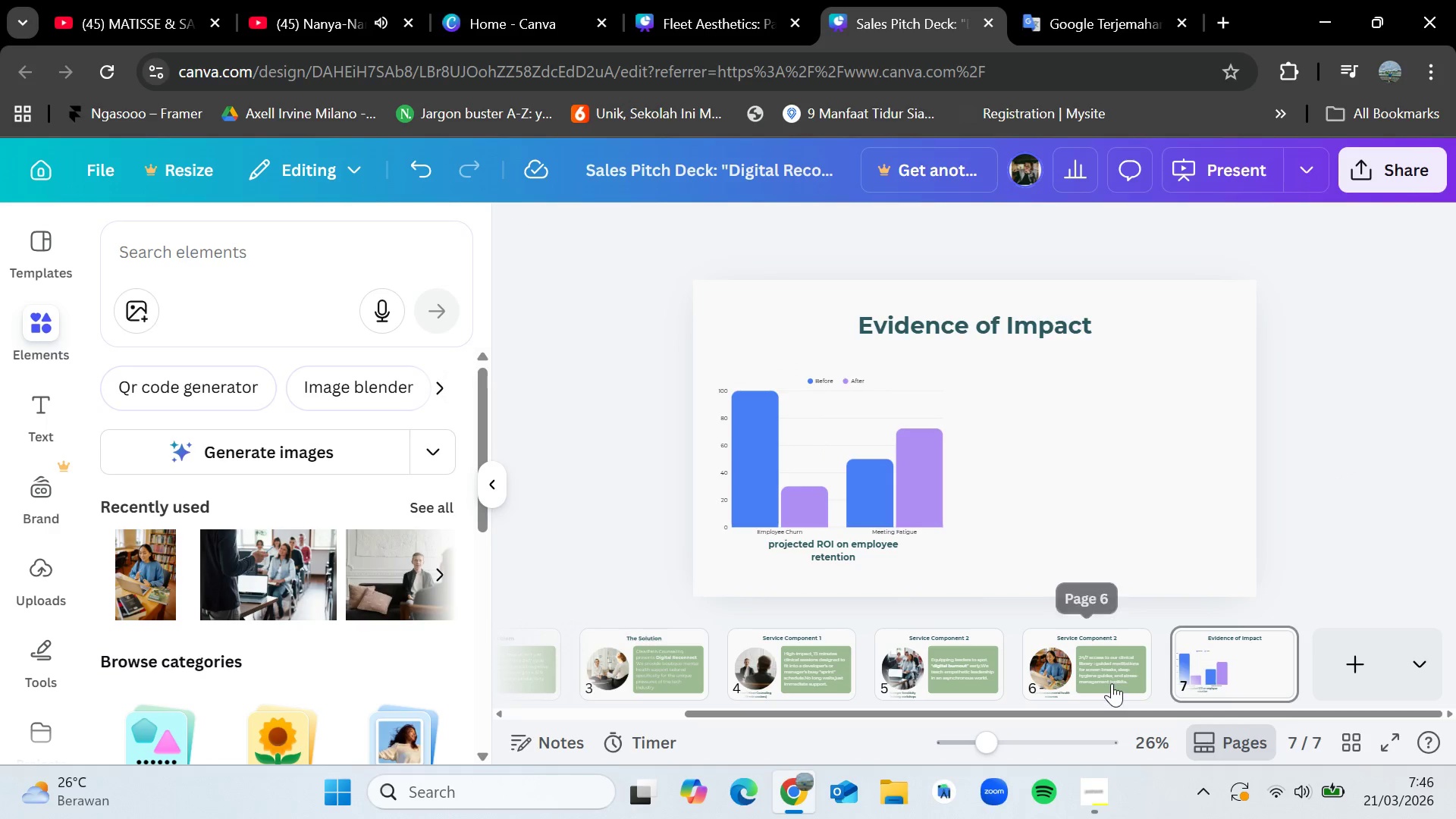 
left_click([1109, 672])
 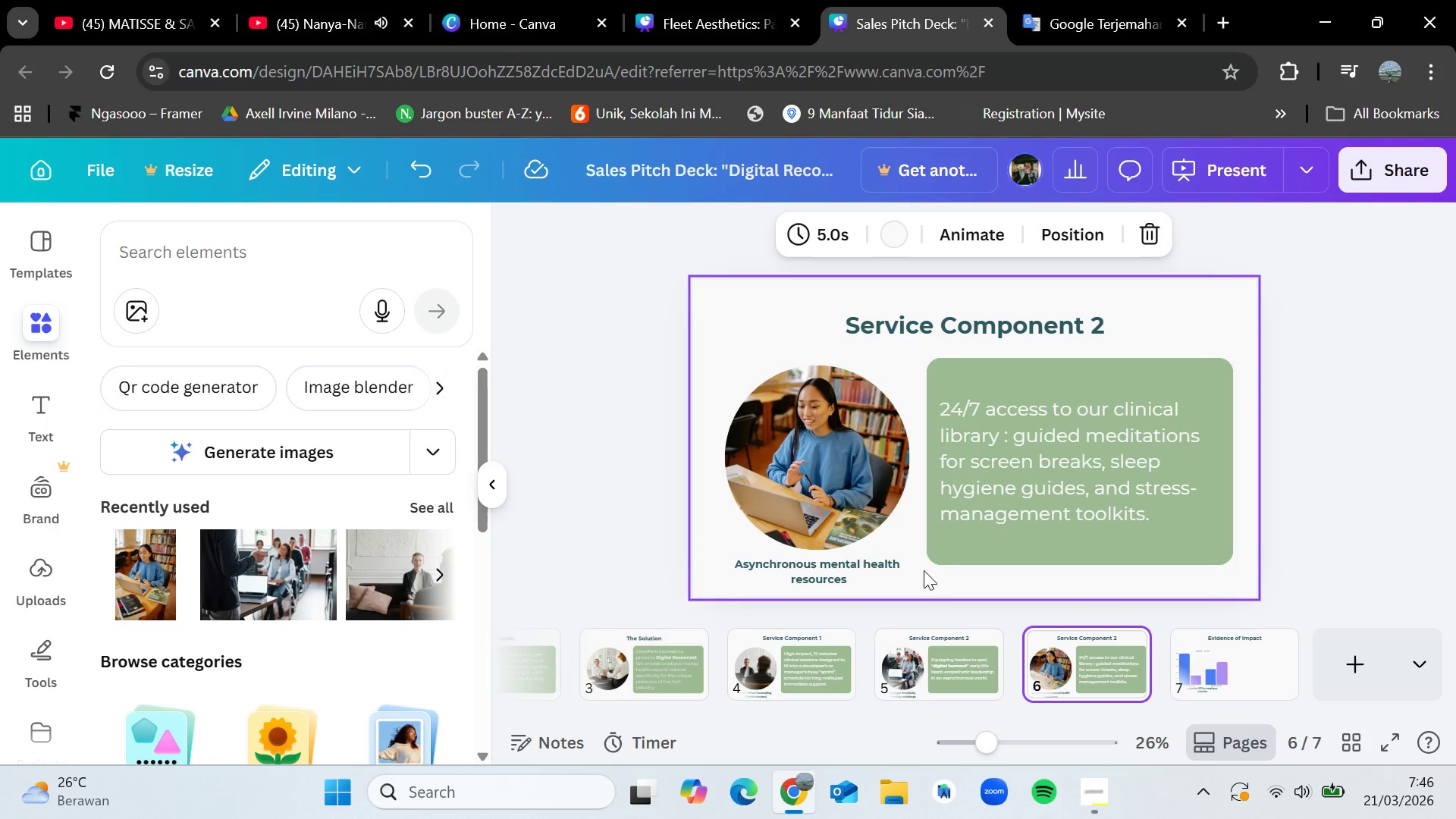 
left_click_drag(start_coordinate=[924, 576], to_coordinate=[1171, 359])
 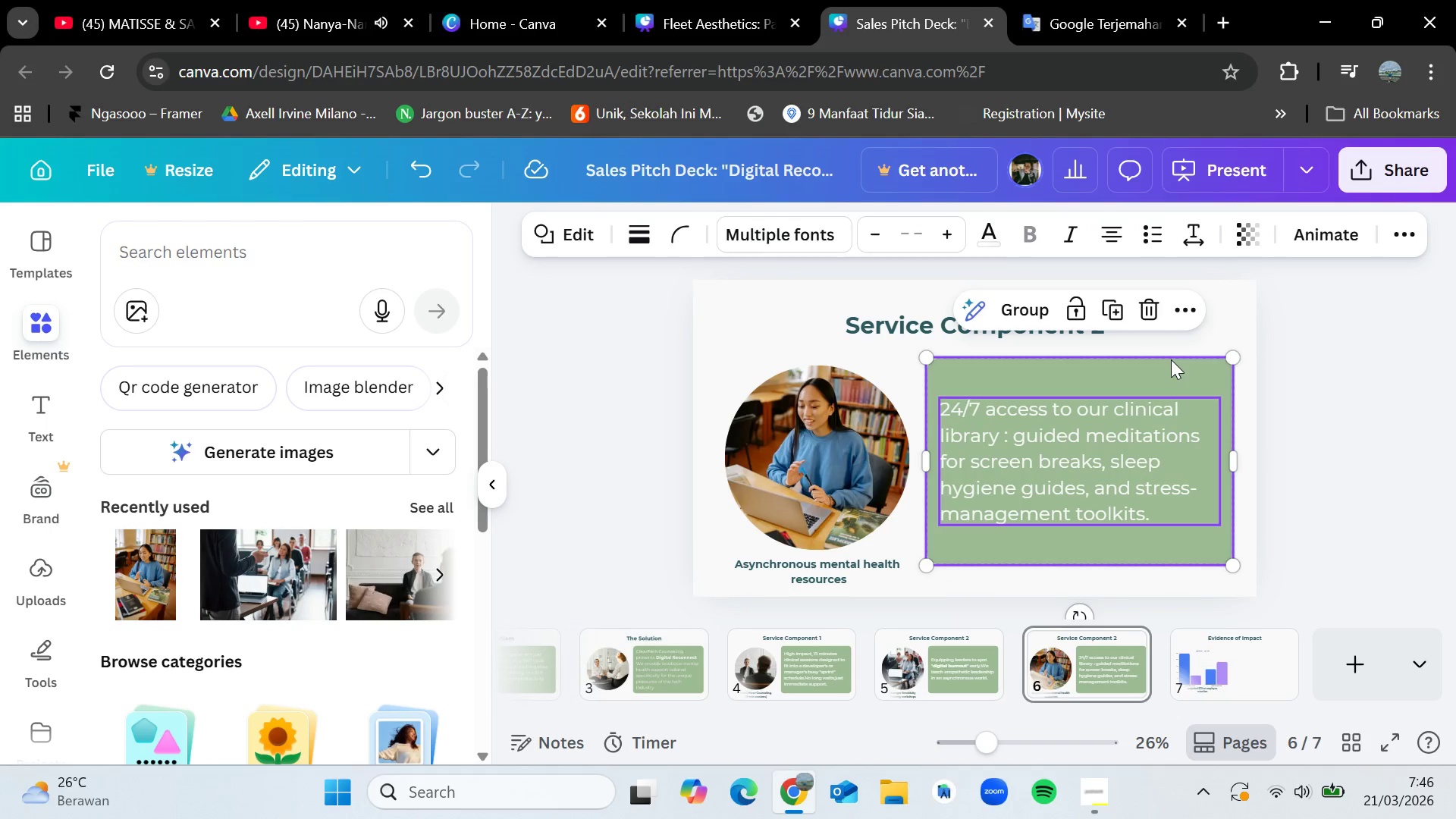 
key(Control+C)
 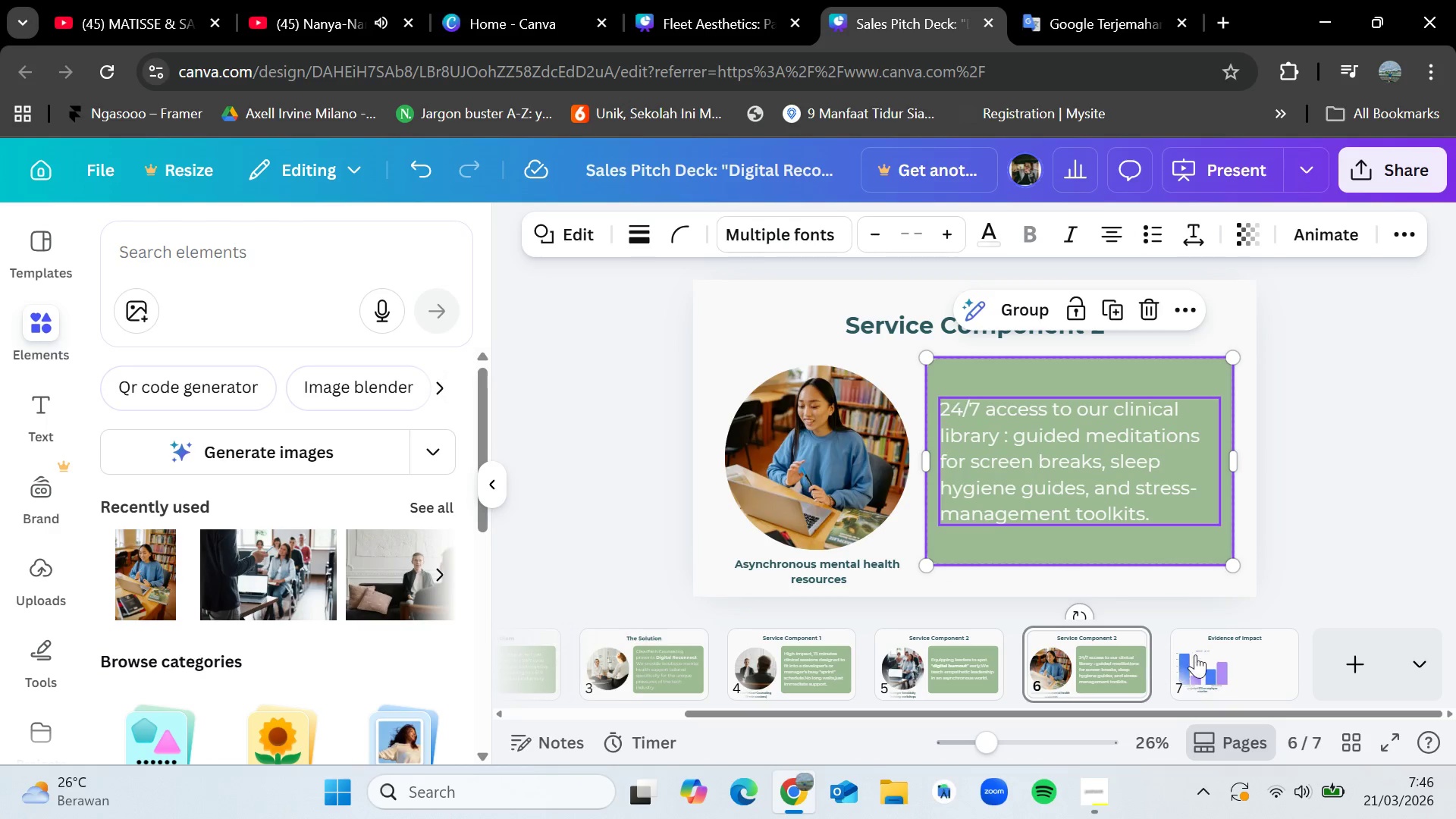 
left_click([1202, 649])
 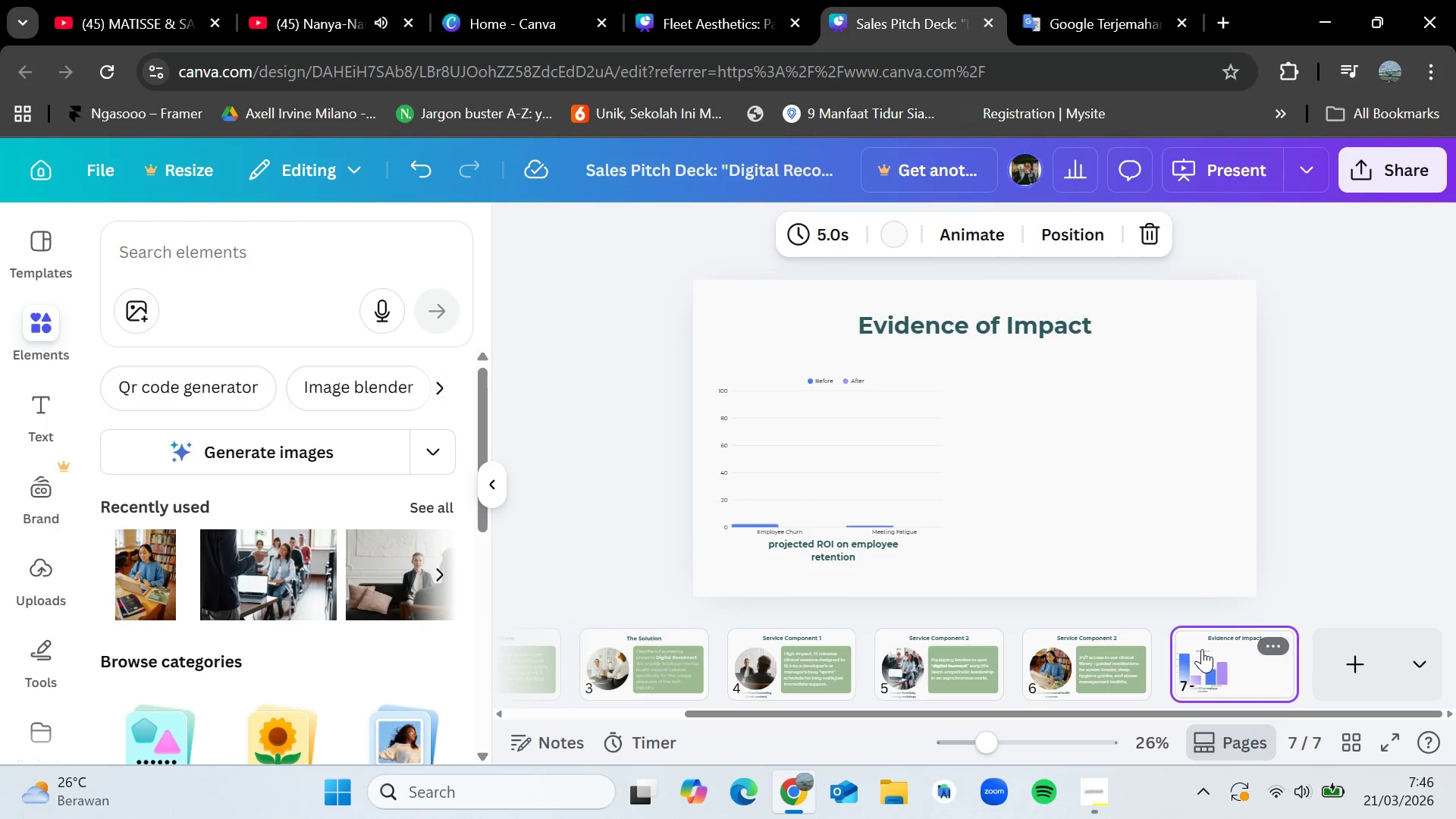 
key(Control+V)
 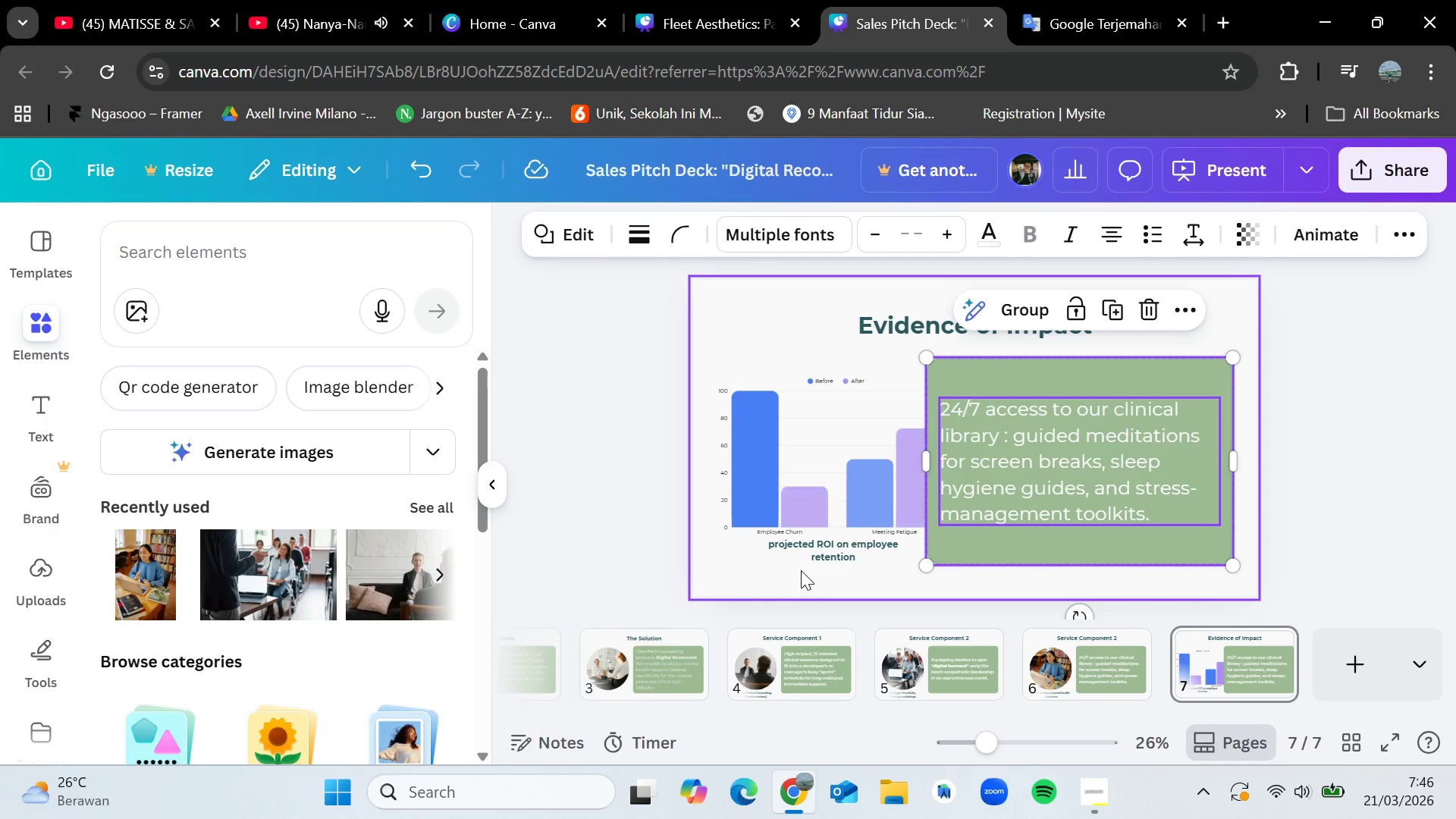 
left_click_drag(start_coordinate=[806, 577], to_coordinate=[830, 356])
 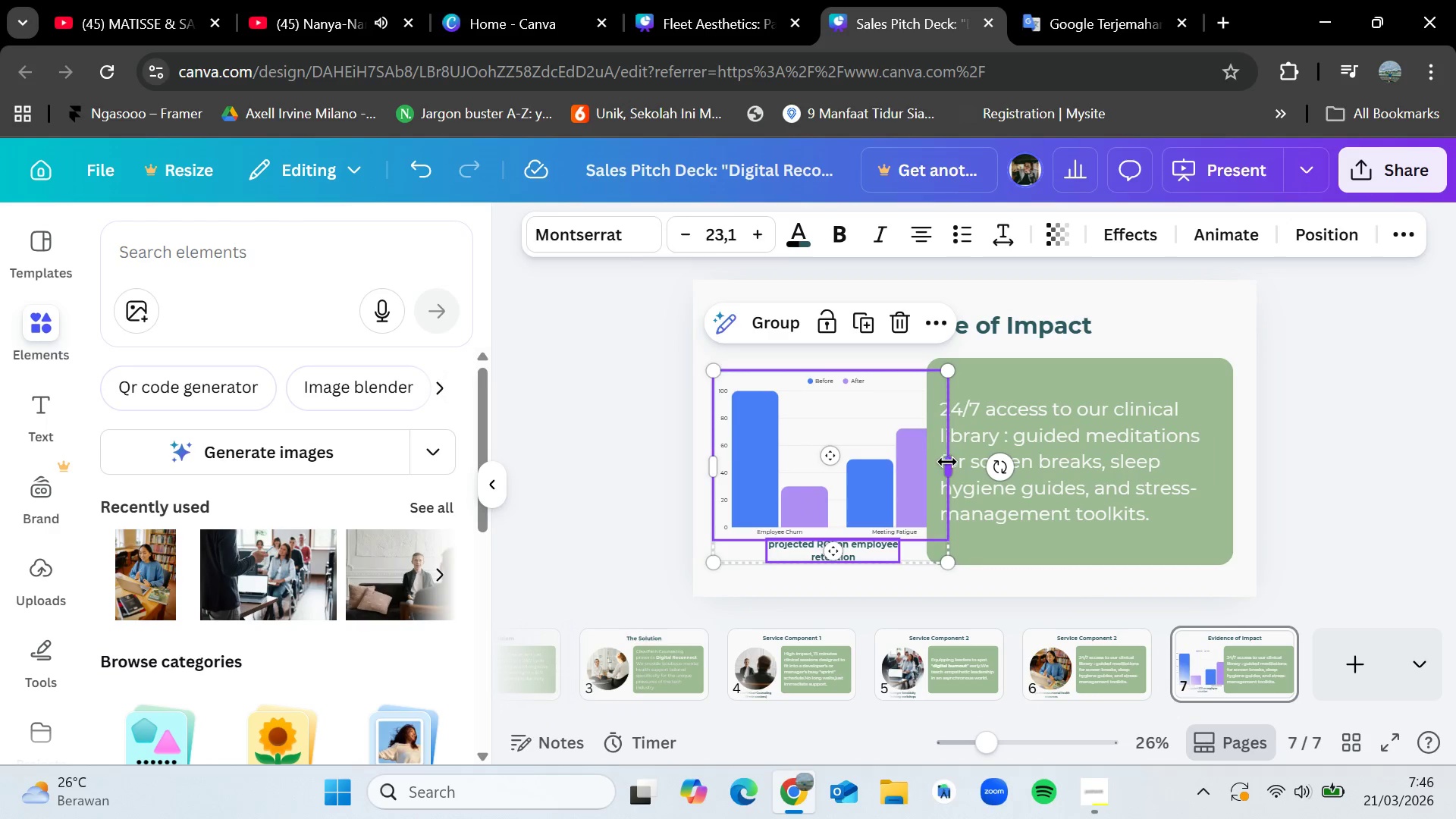 
left_click_drag(start_coordinate=[949, 463], to_coordinate=[916, 459])
 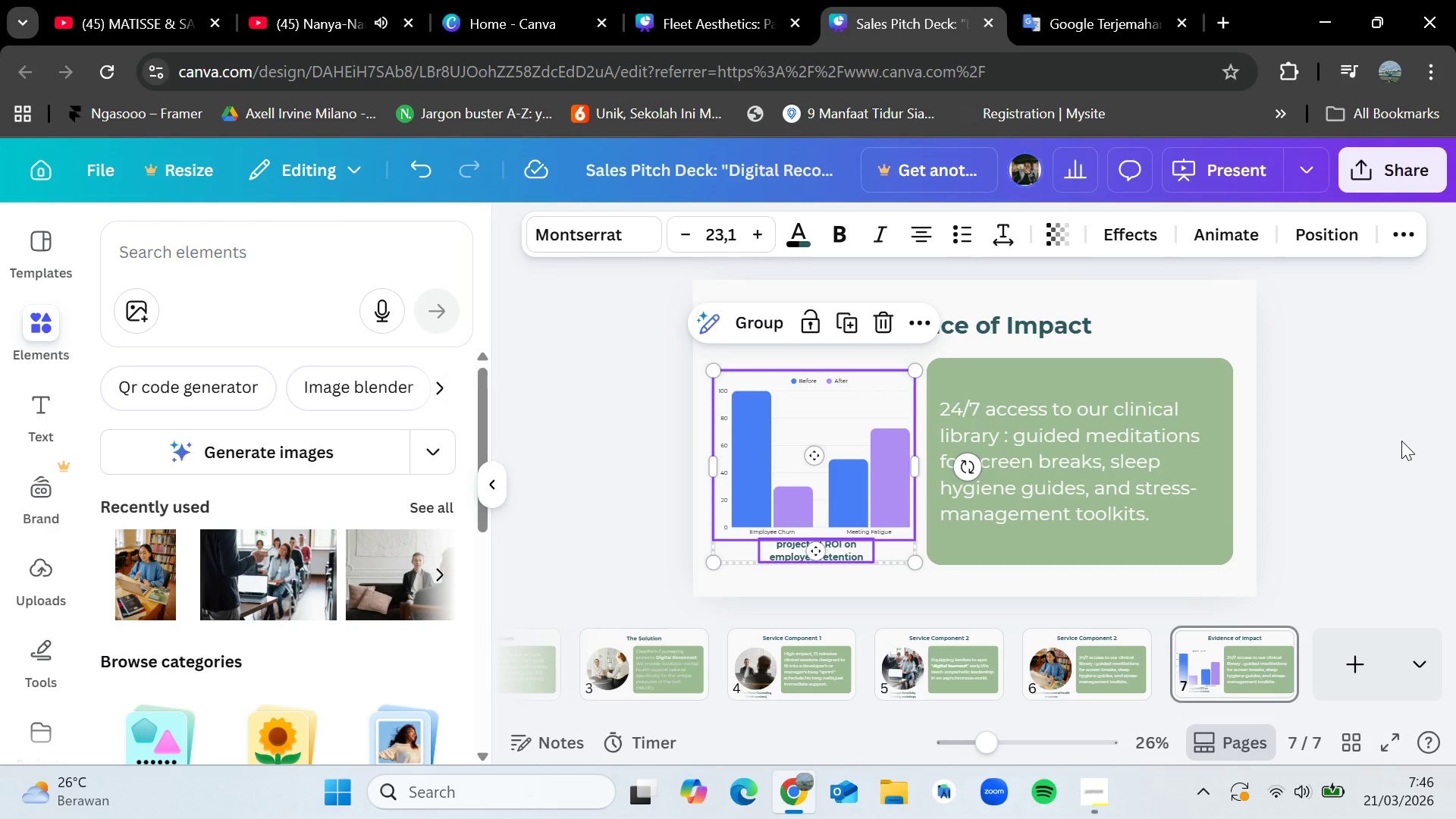 
left_click([1401, 441])
 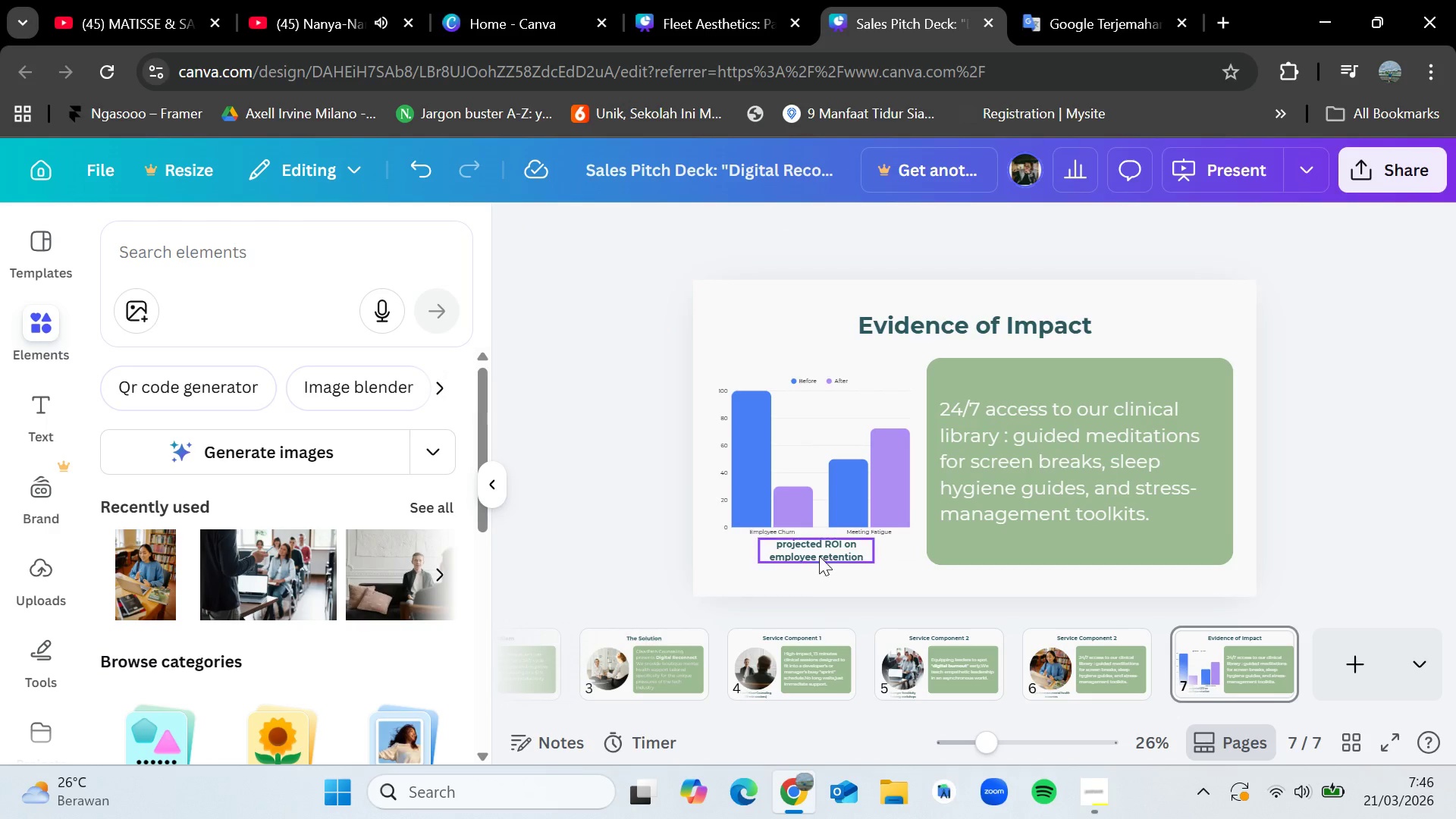 
left_click_drag(start_coordinate=[820, 553], to_coordinate=[822, 560])
 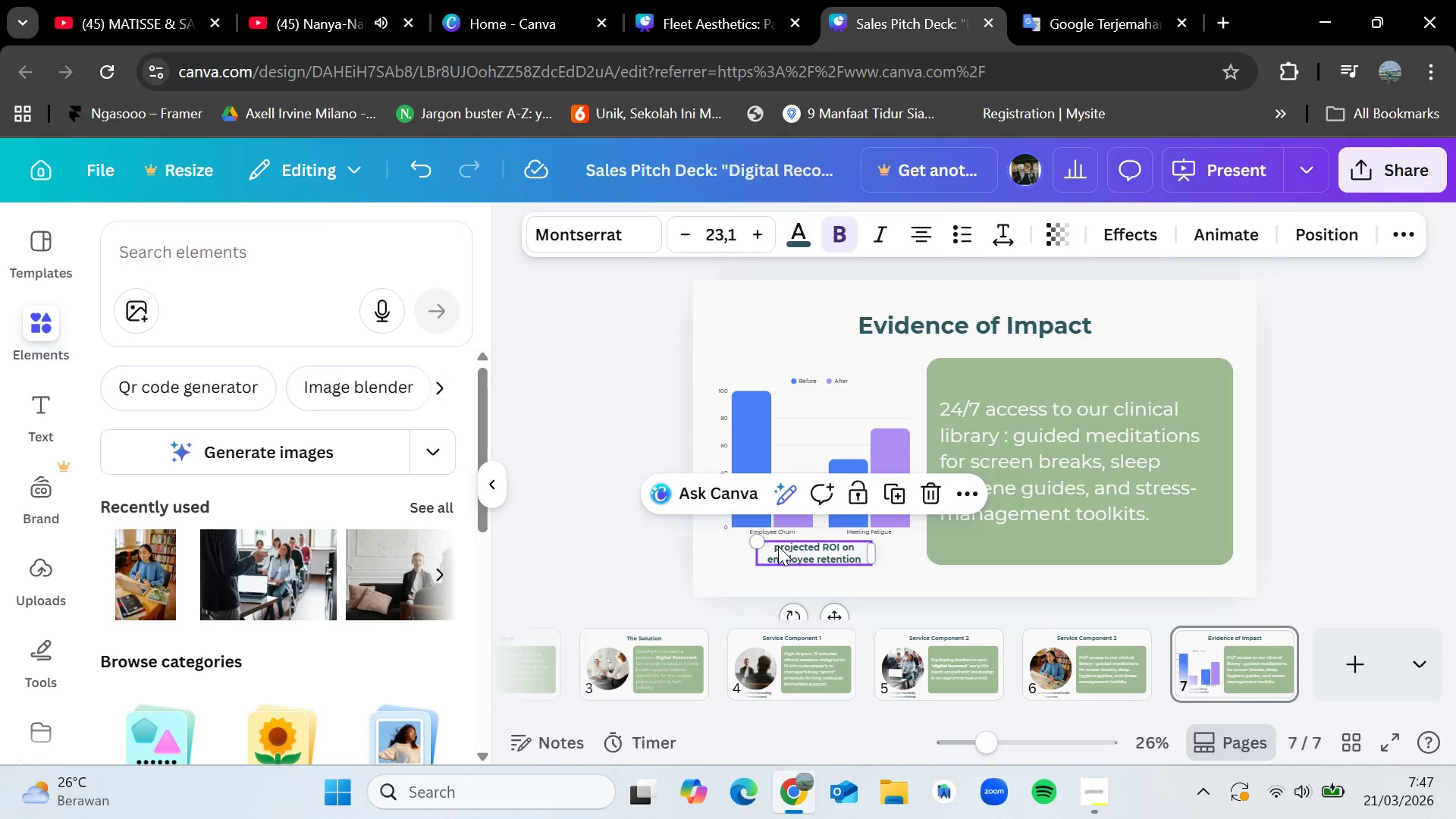 
wait(5.39)
 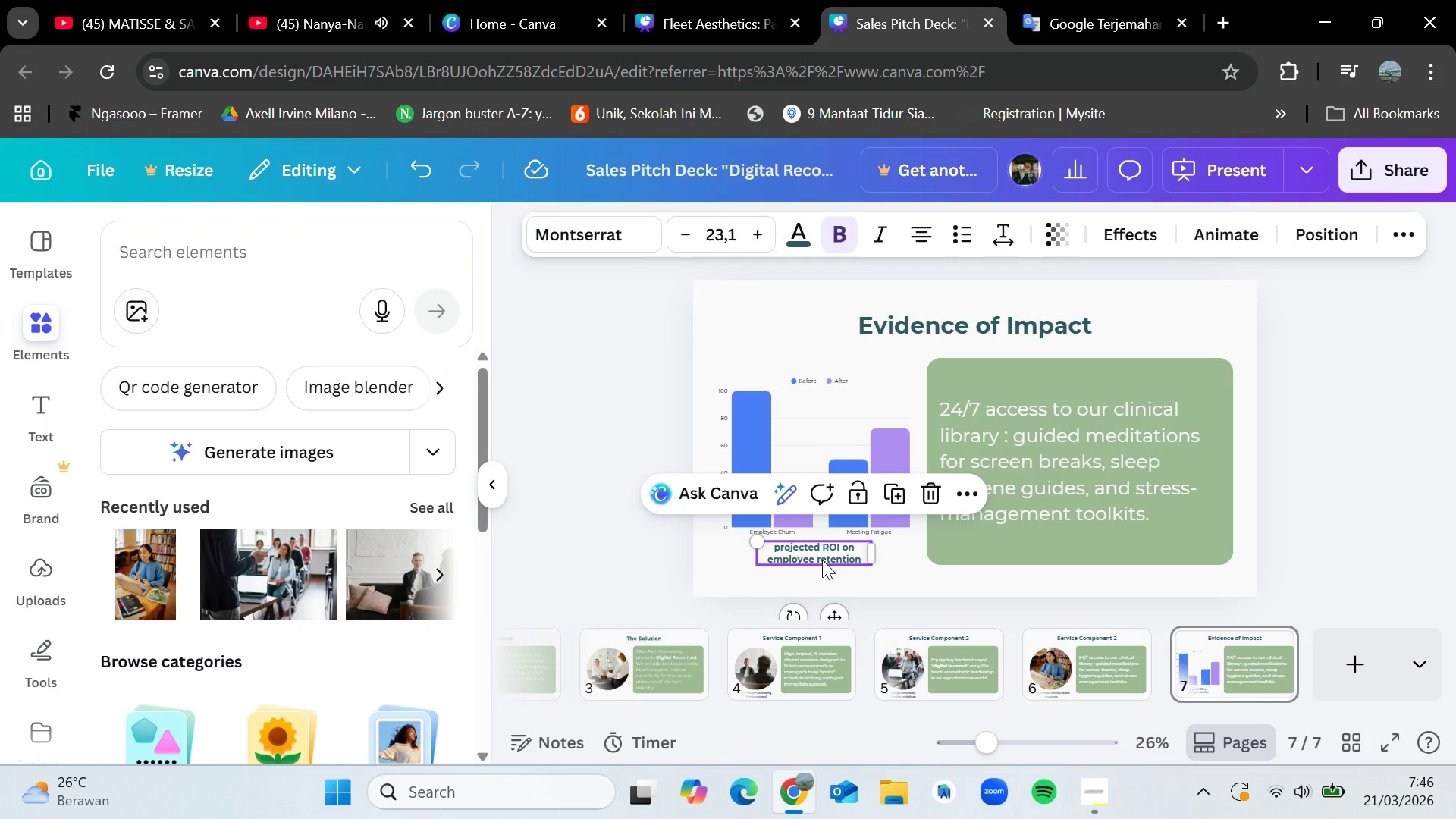 
double_click([782, 549])
 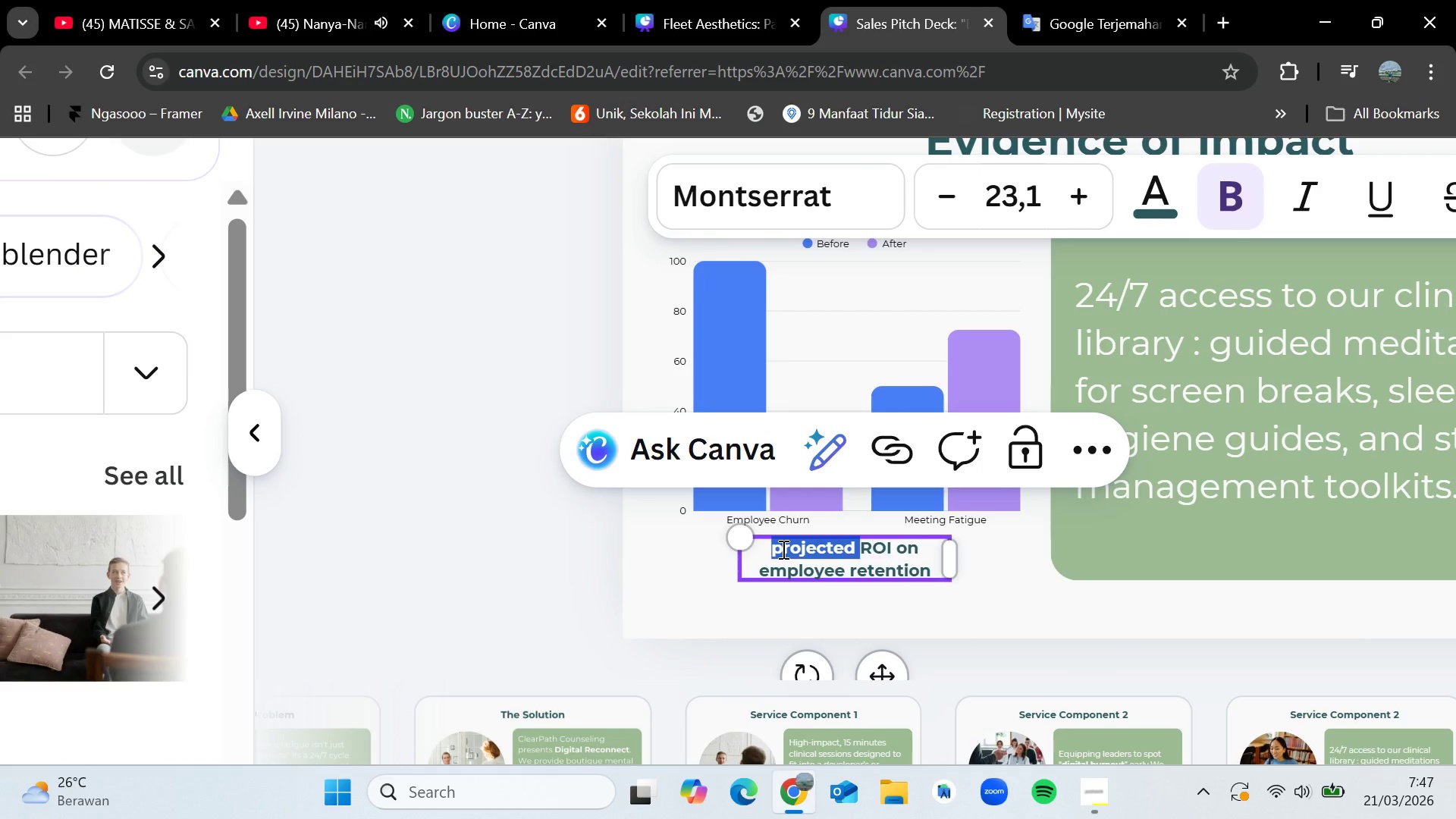 
triple_click([782, 549])
 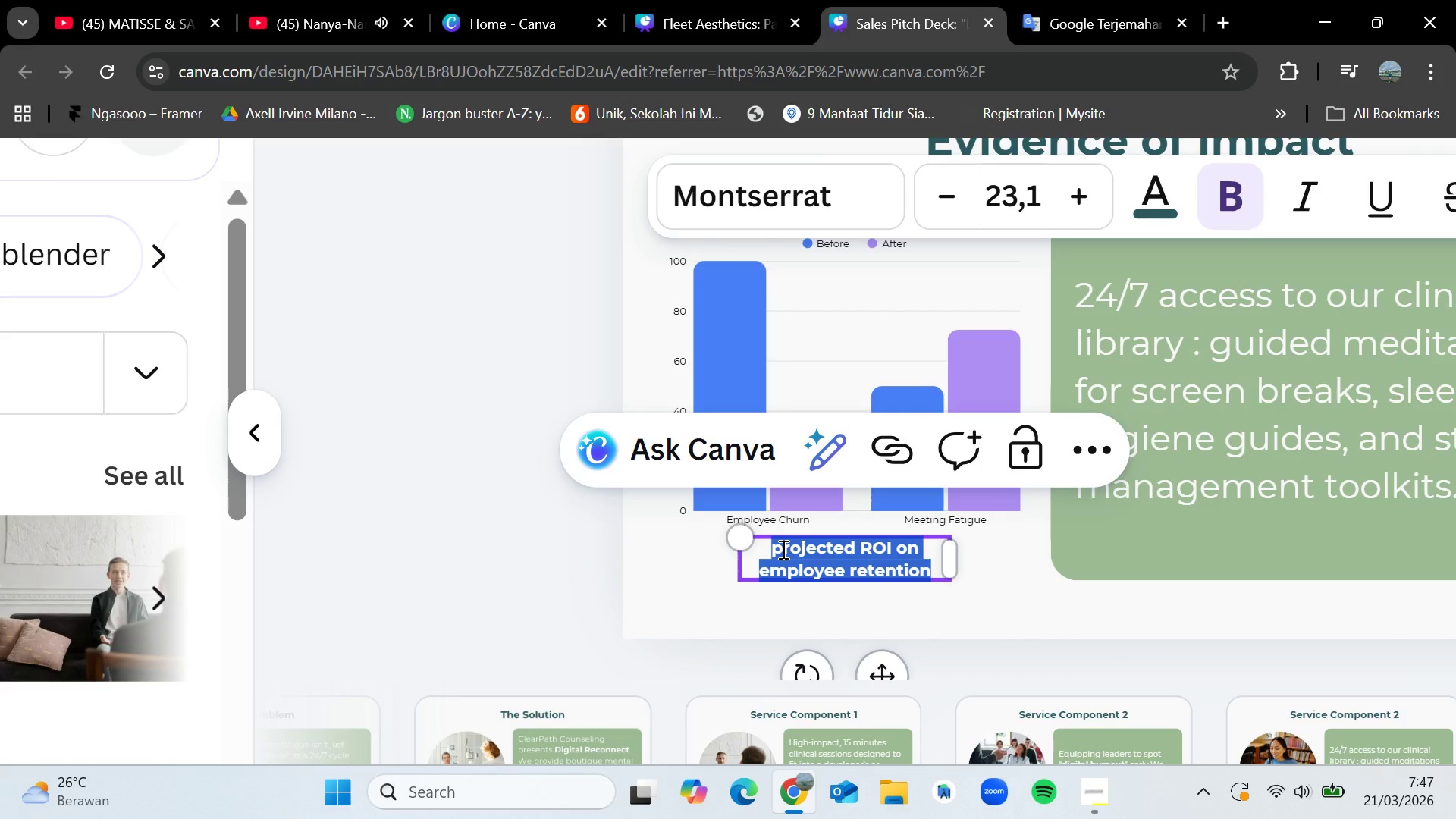 
triple_click([782, 549])
 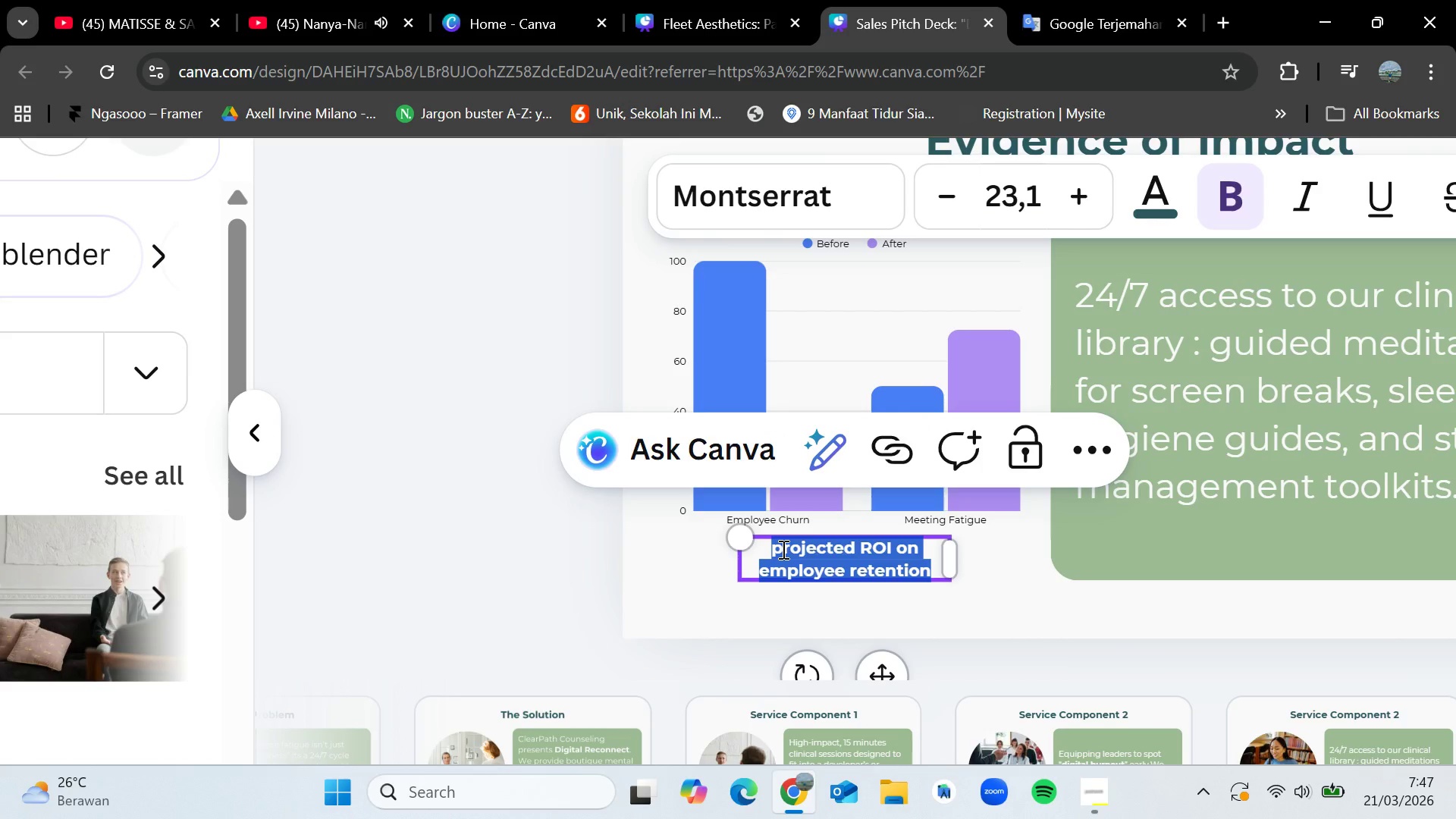 
left_click([782, 549])